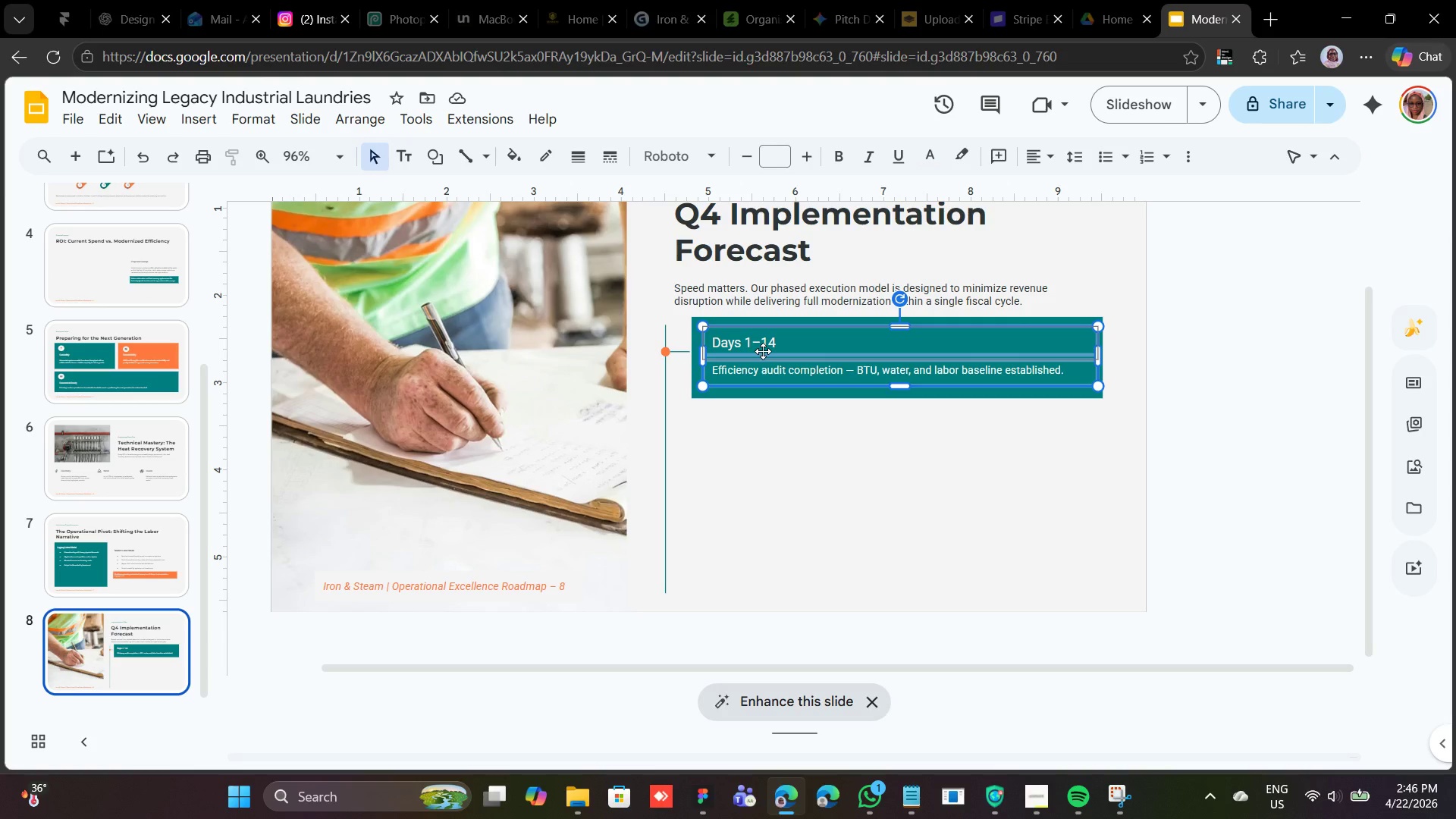 
hold_key(key=ShiftLeft, duration=0.8)
left_click([695, 349])
 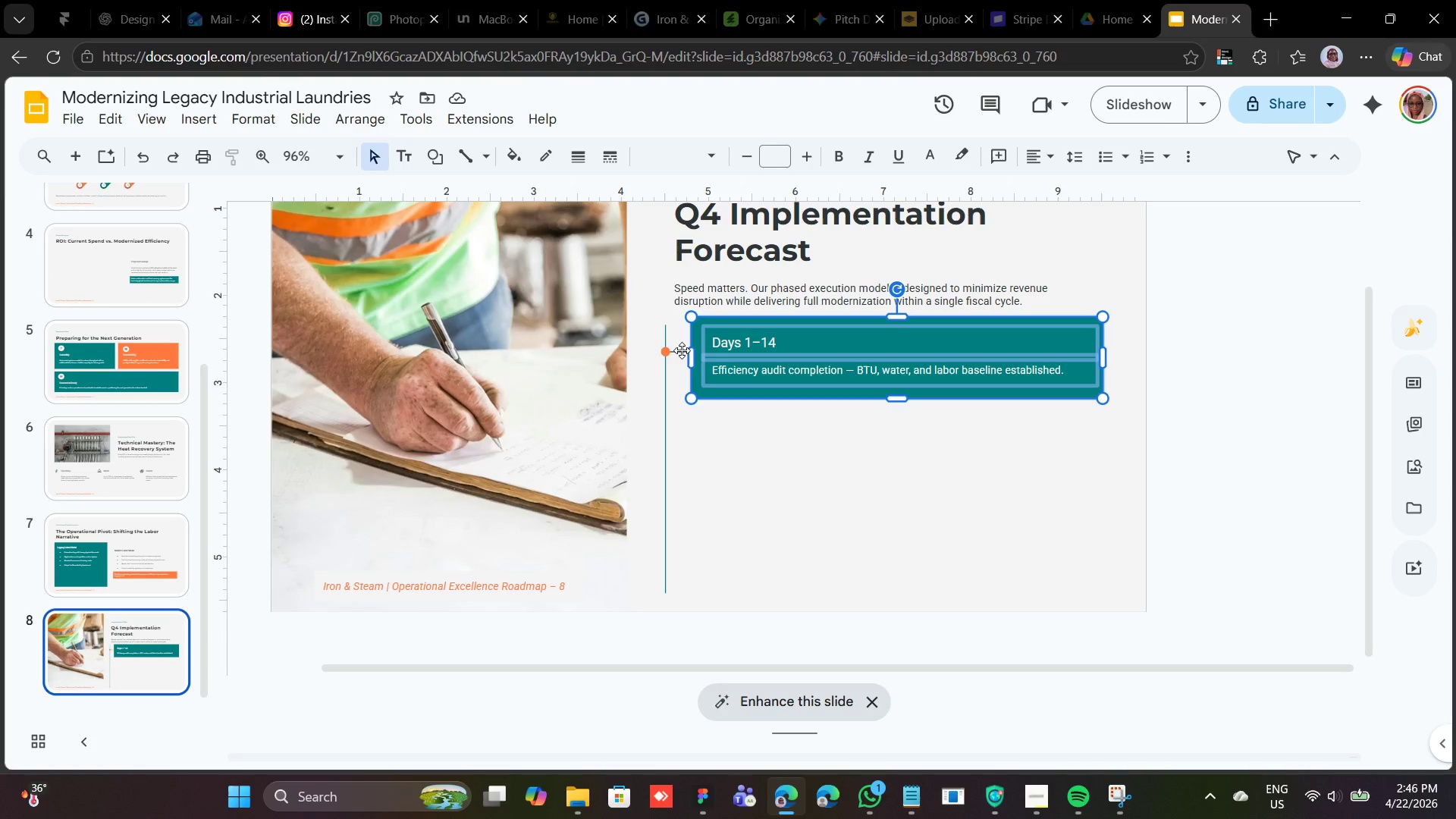 
hold_key(key=ShiftLeft, duration=2.59)
left_click([682, 350])
 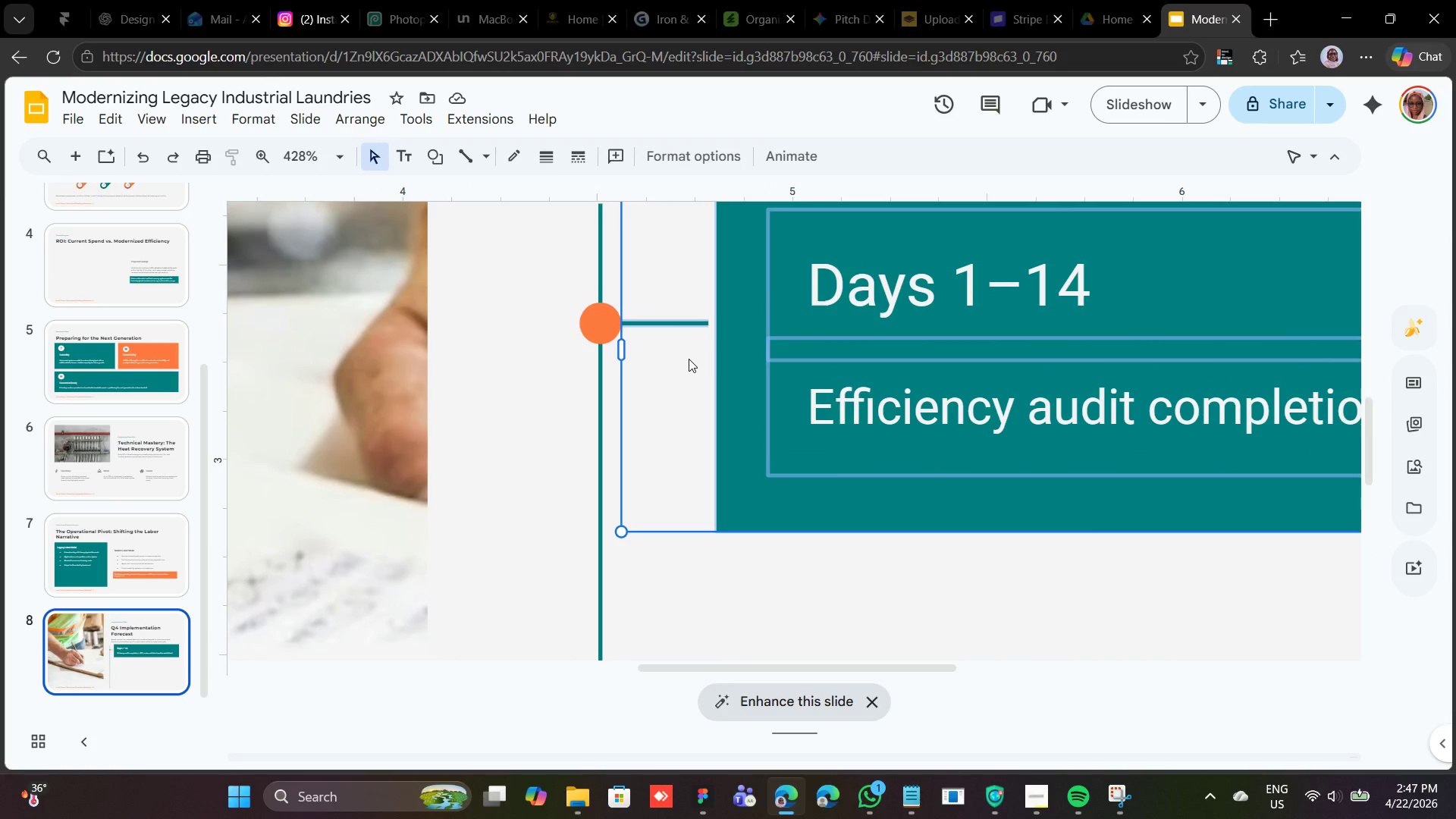 
wait(5.83)
 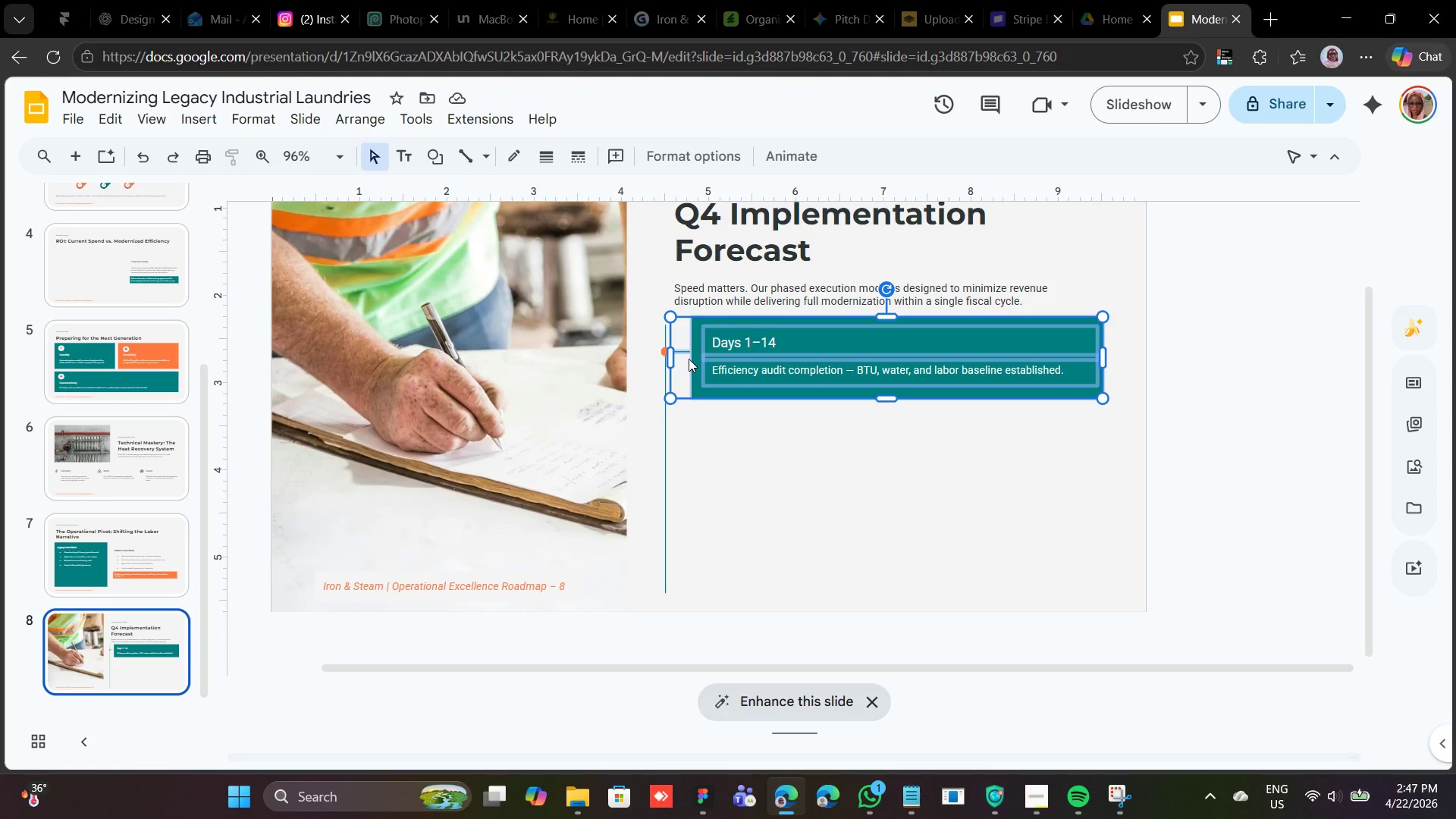 
hold_key(key=ShiftLeft, duration=0.98)
left_click([590, 331])
 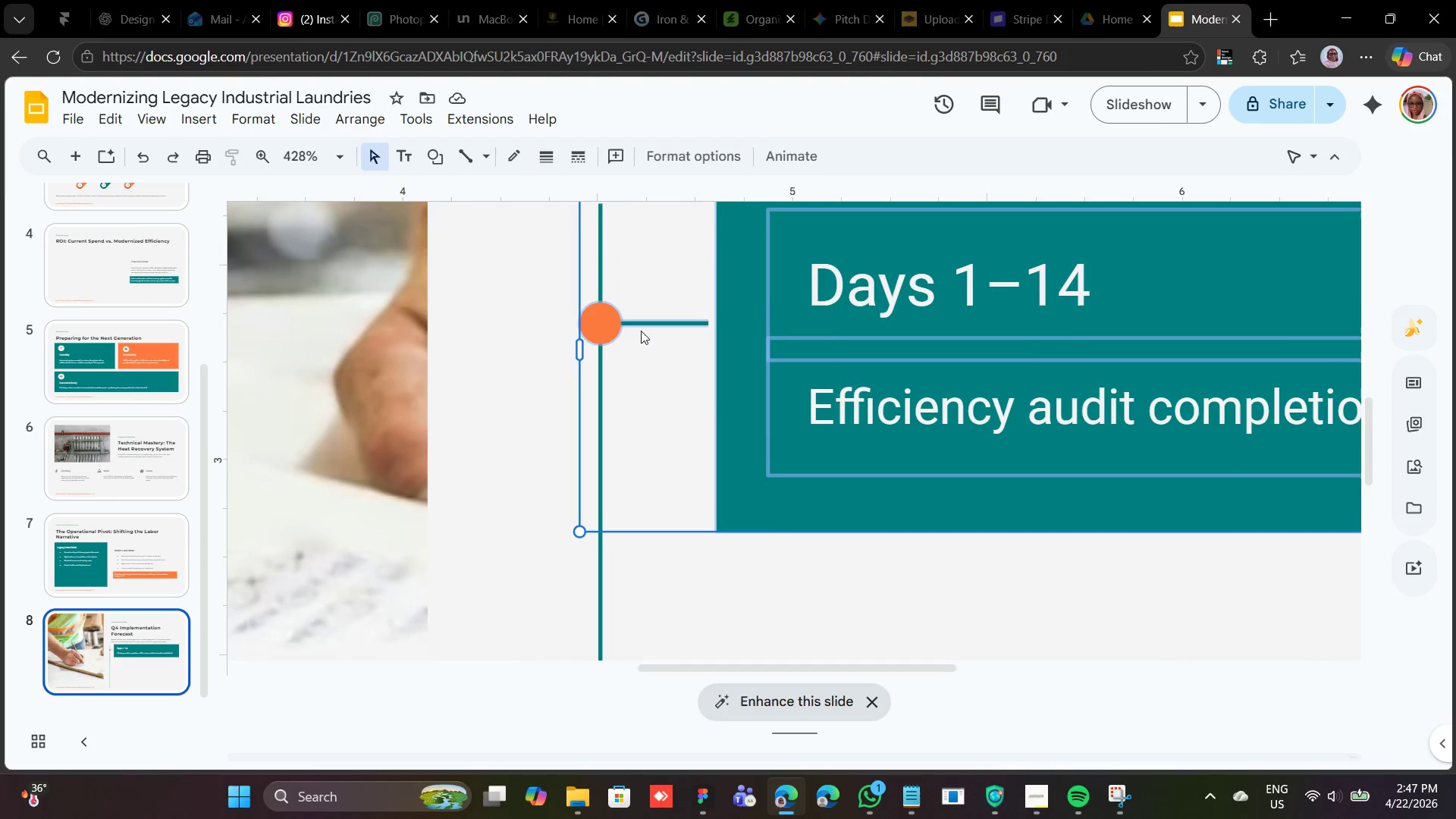 
right_click([654, 327])
 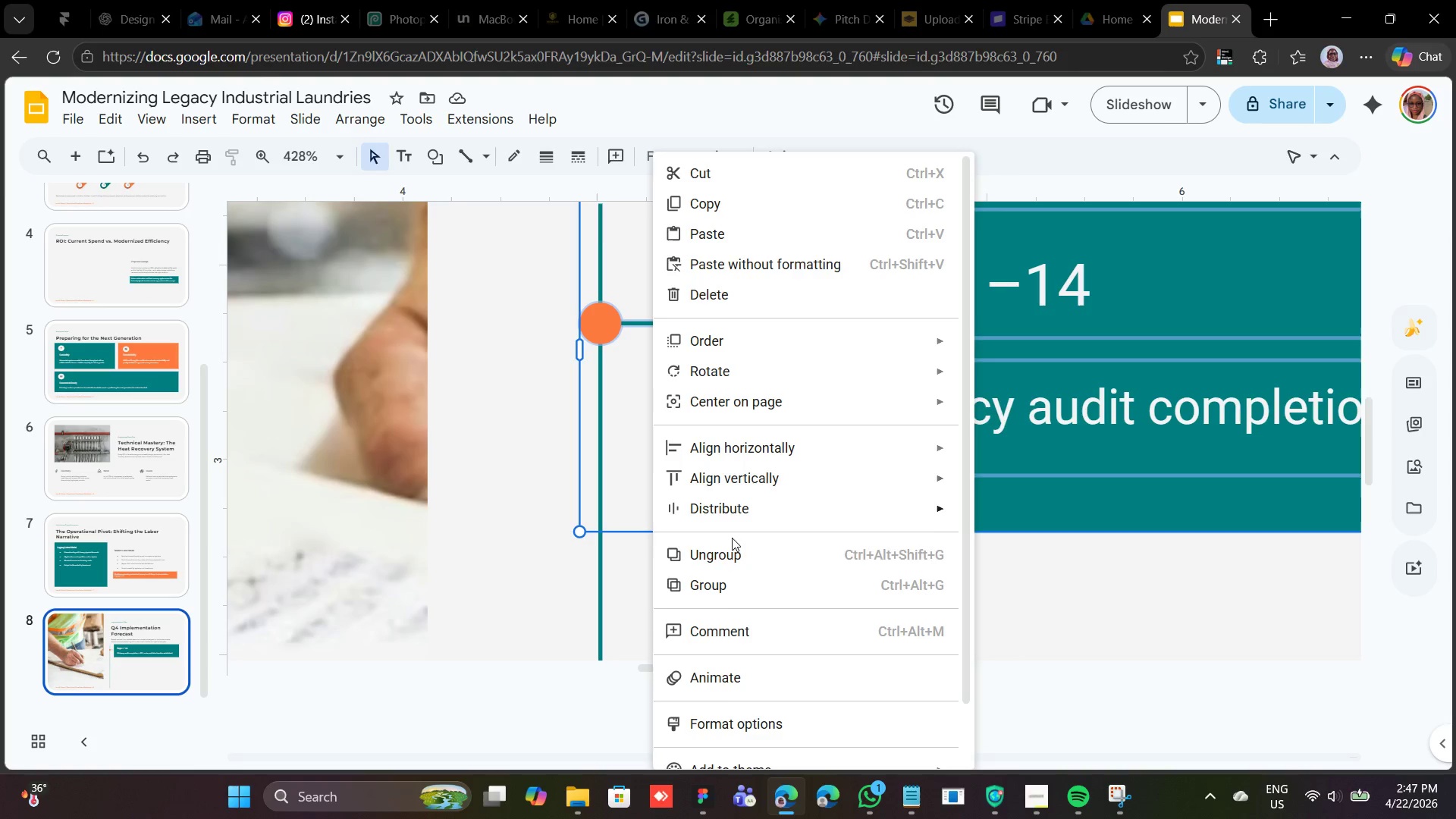 
left_click([723, 580])
 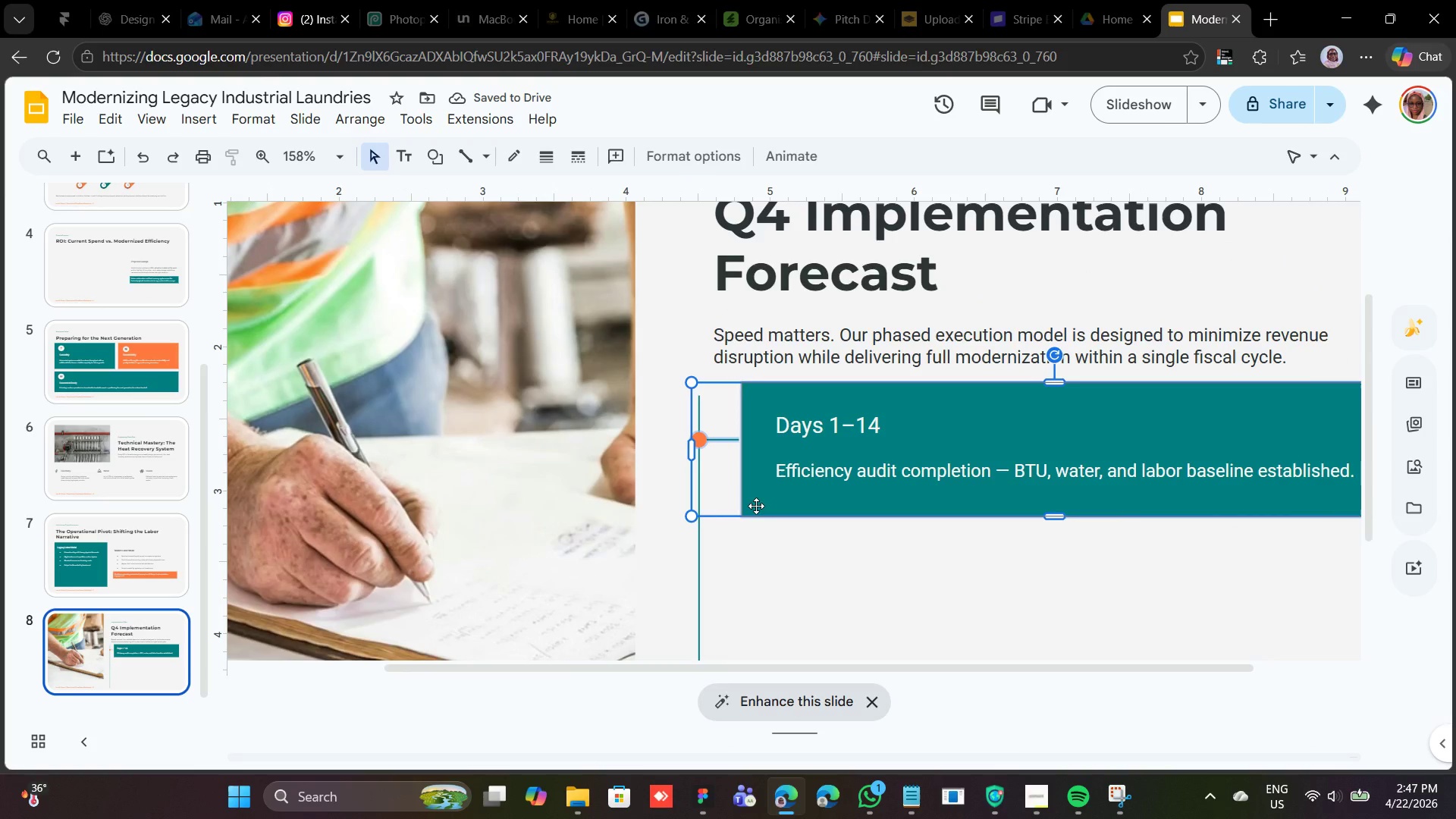 
wait(5.58)
 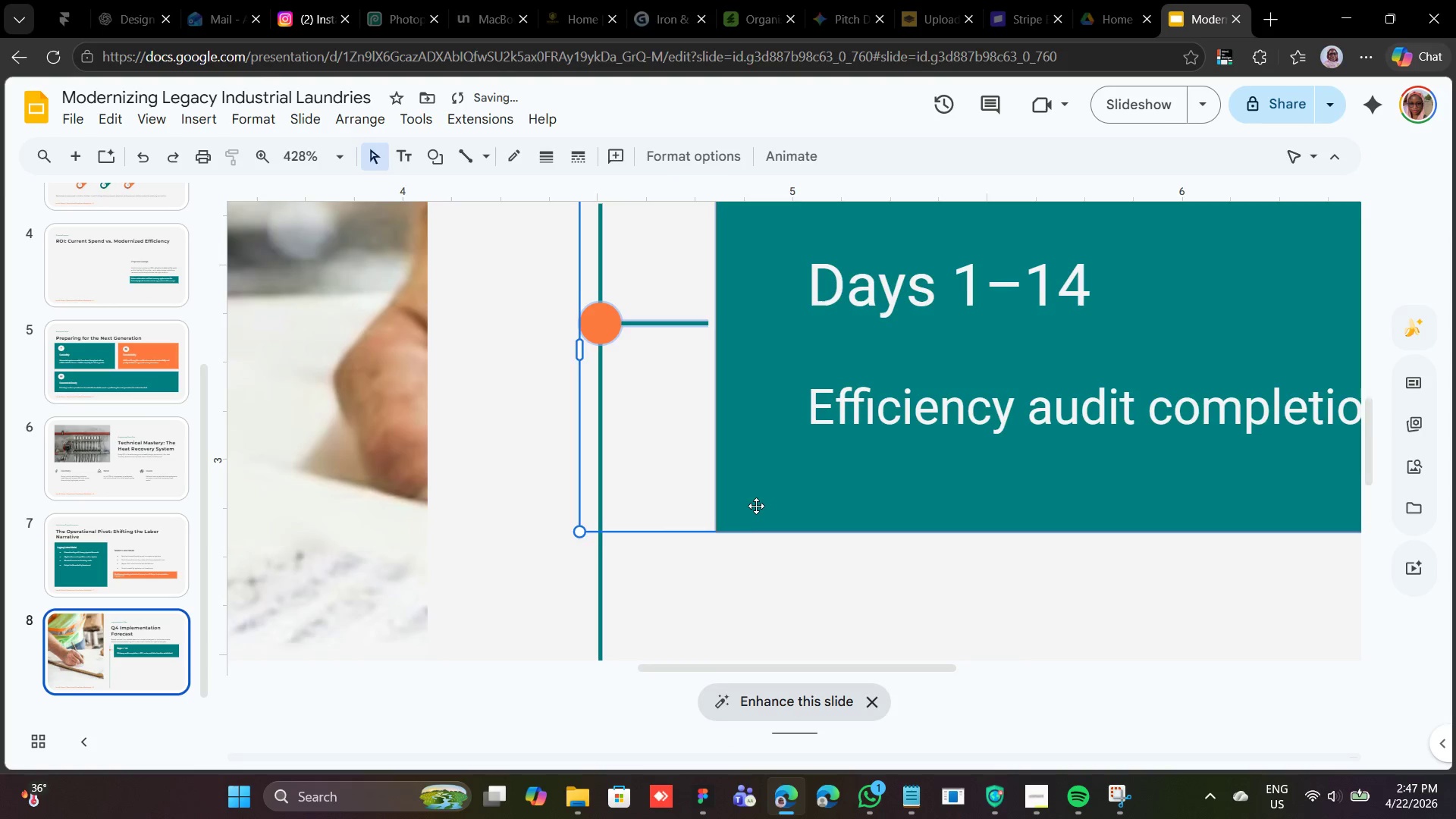 
key(Control+D)
 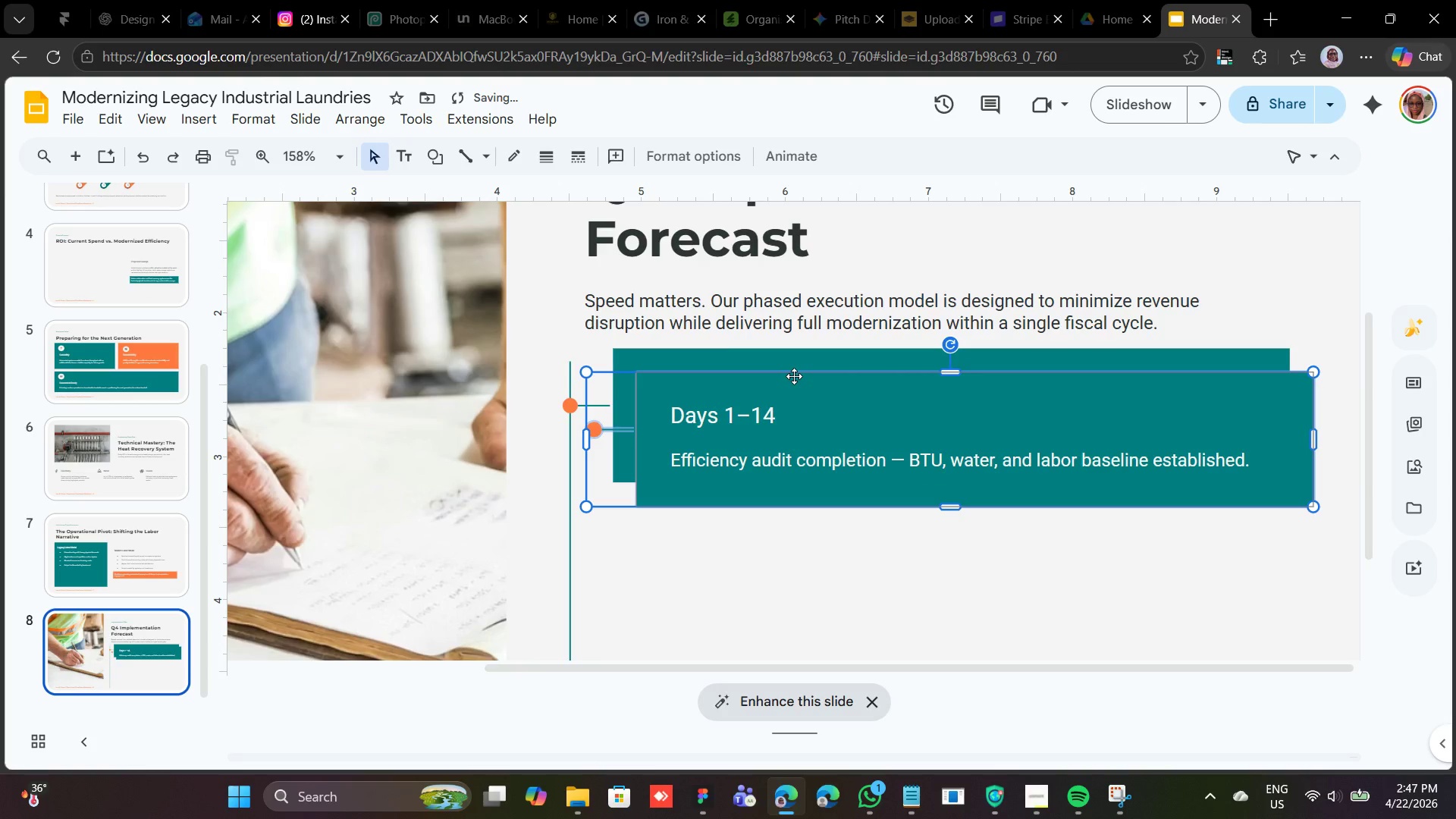 
left_click_drag(start_coordinate=[794, 376], to_coordinate=[820, 505])
 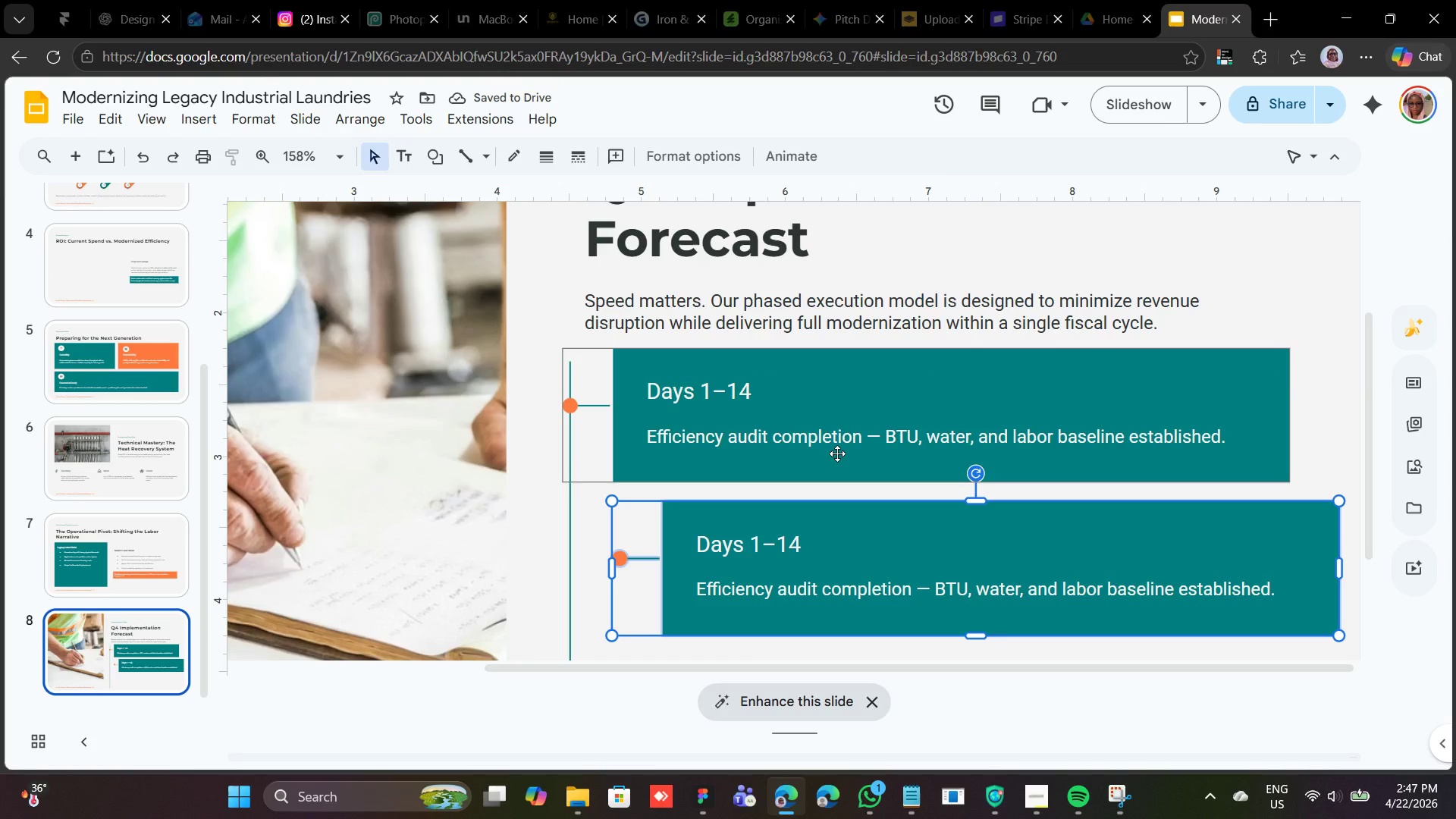 
wait(8.84)
 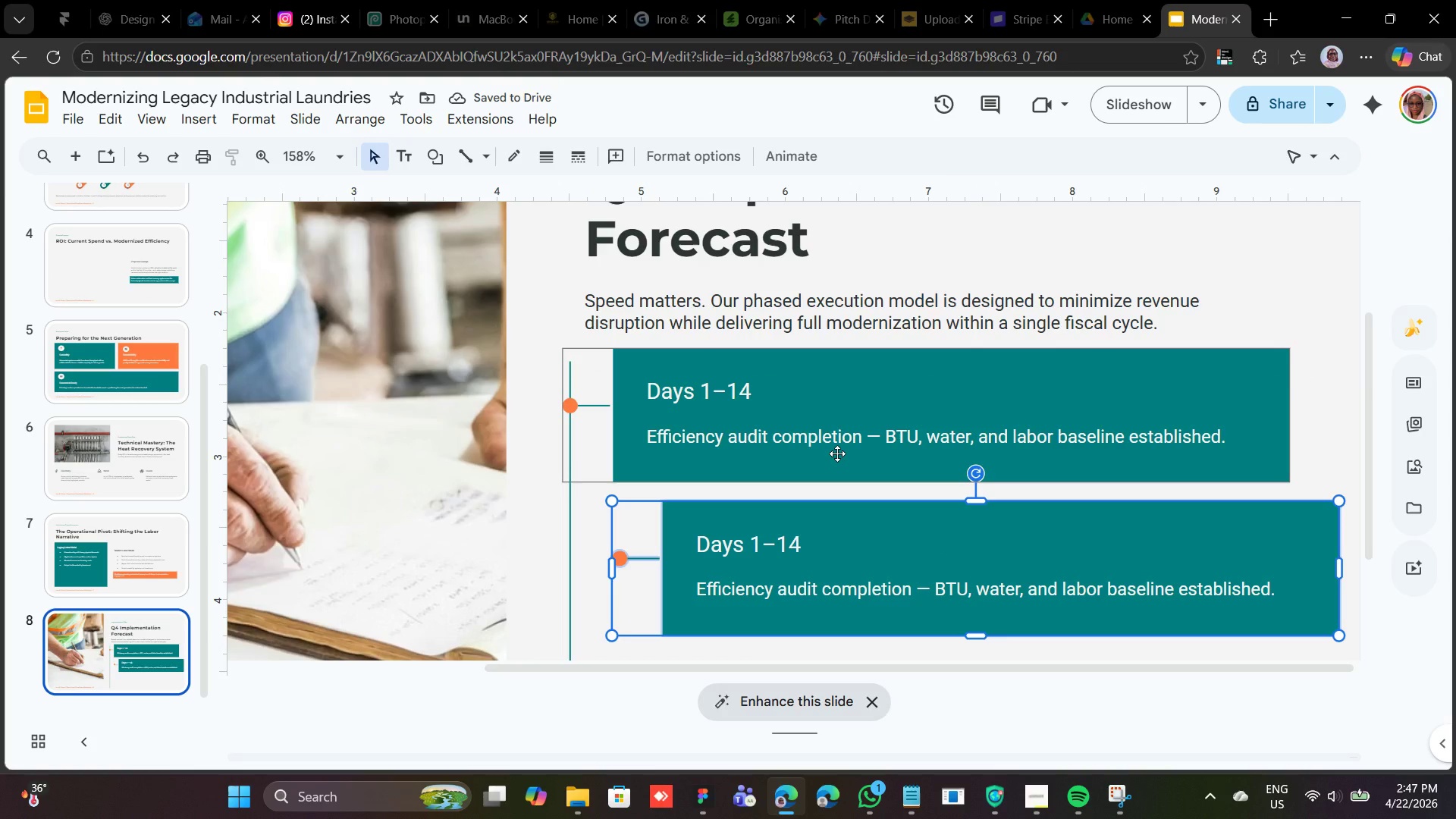 
left_click_drag(start_coordinate=[850, 502], to_coordinate=[808, 501])
 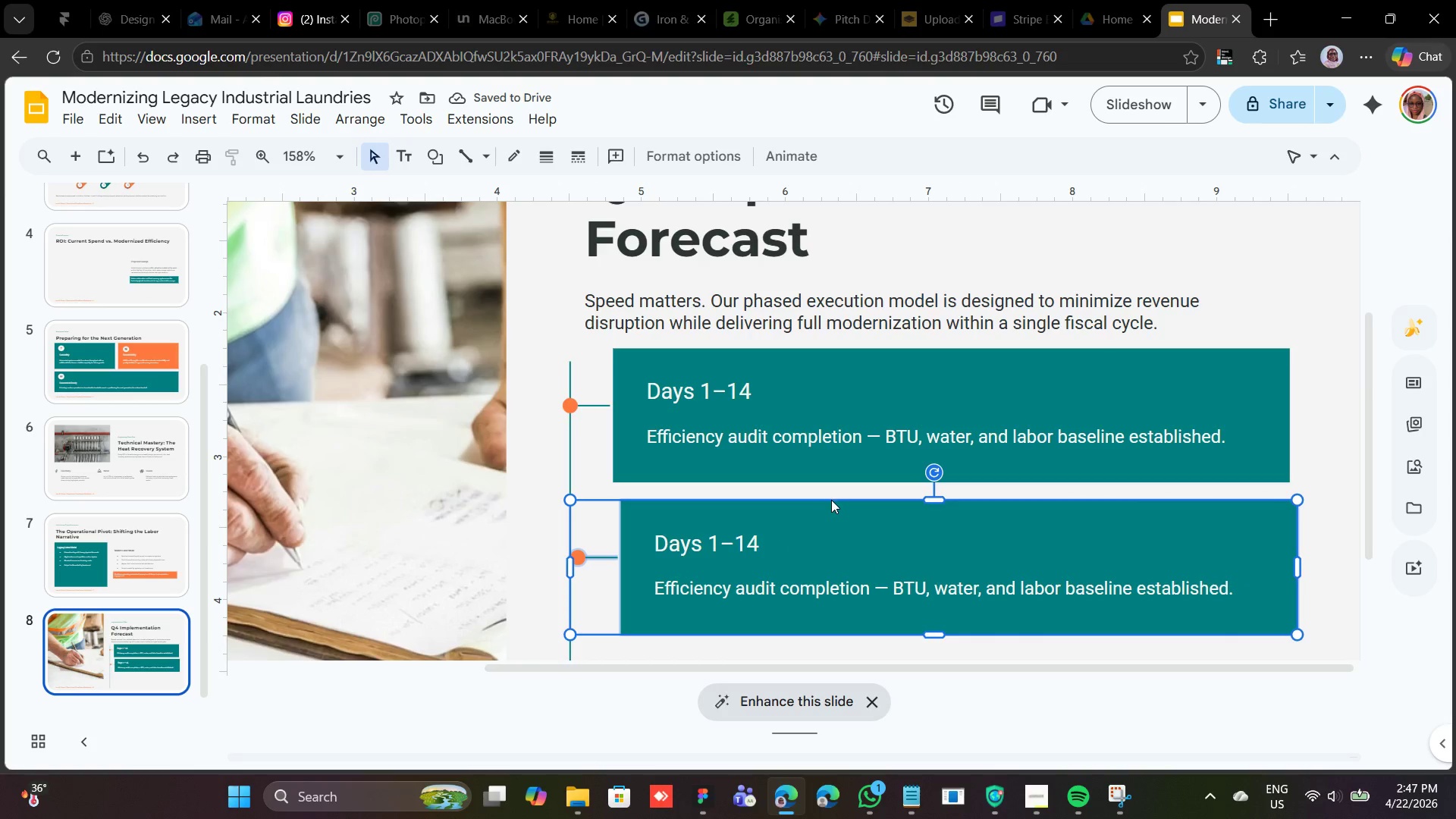 
left_click_drag(start_coordinate=[830, 510], to_coordinate=[821, 510])
 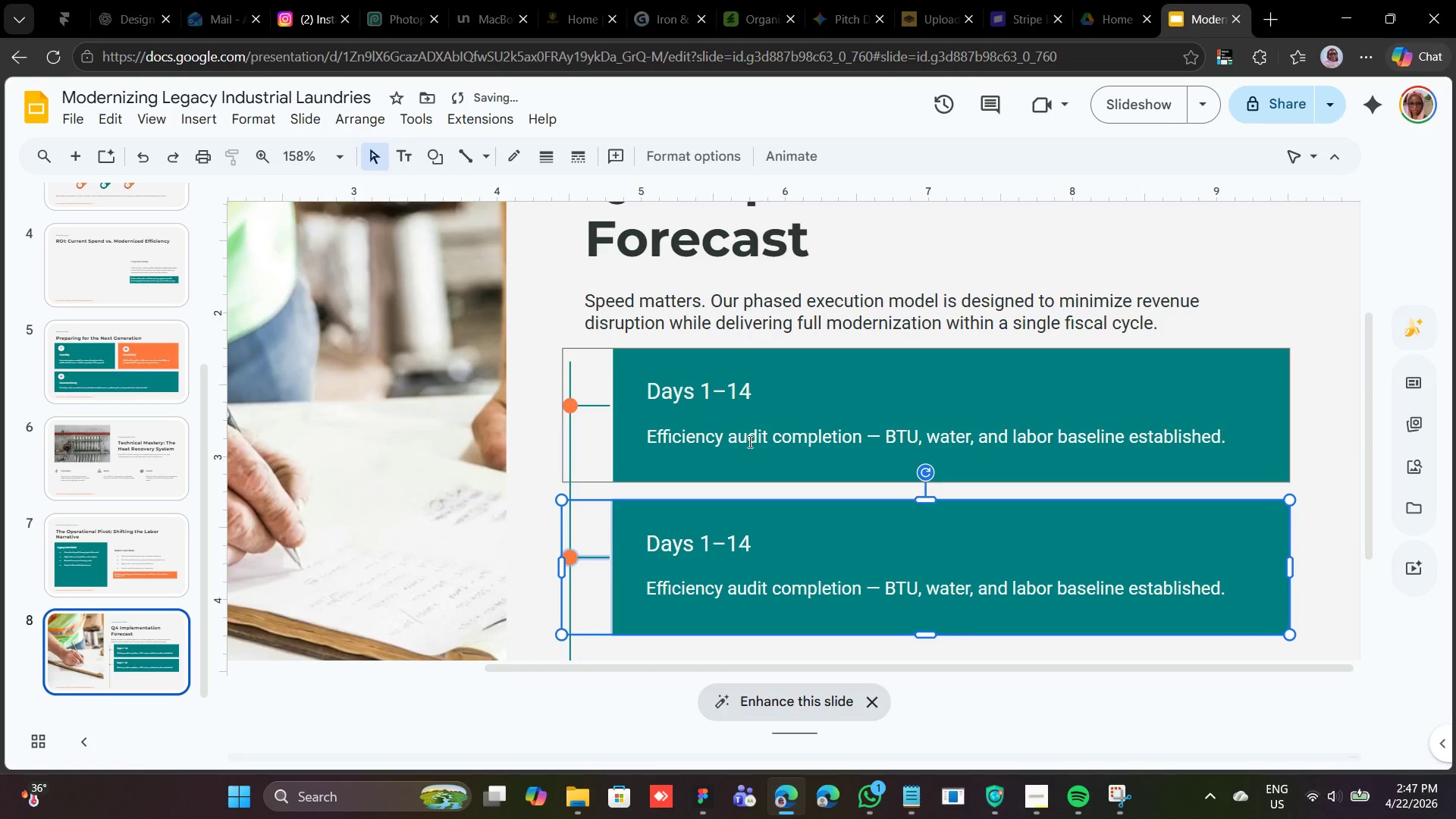 
scroll: coordinate [779, 430], scroll_direction: down, amount: 4.0
 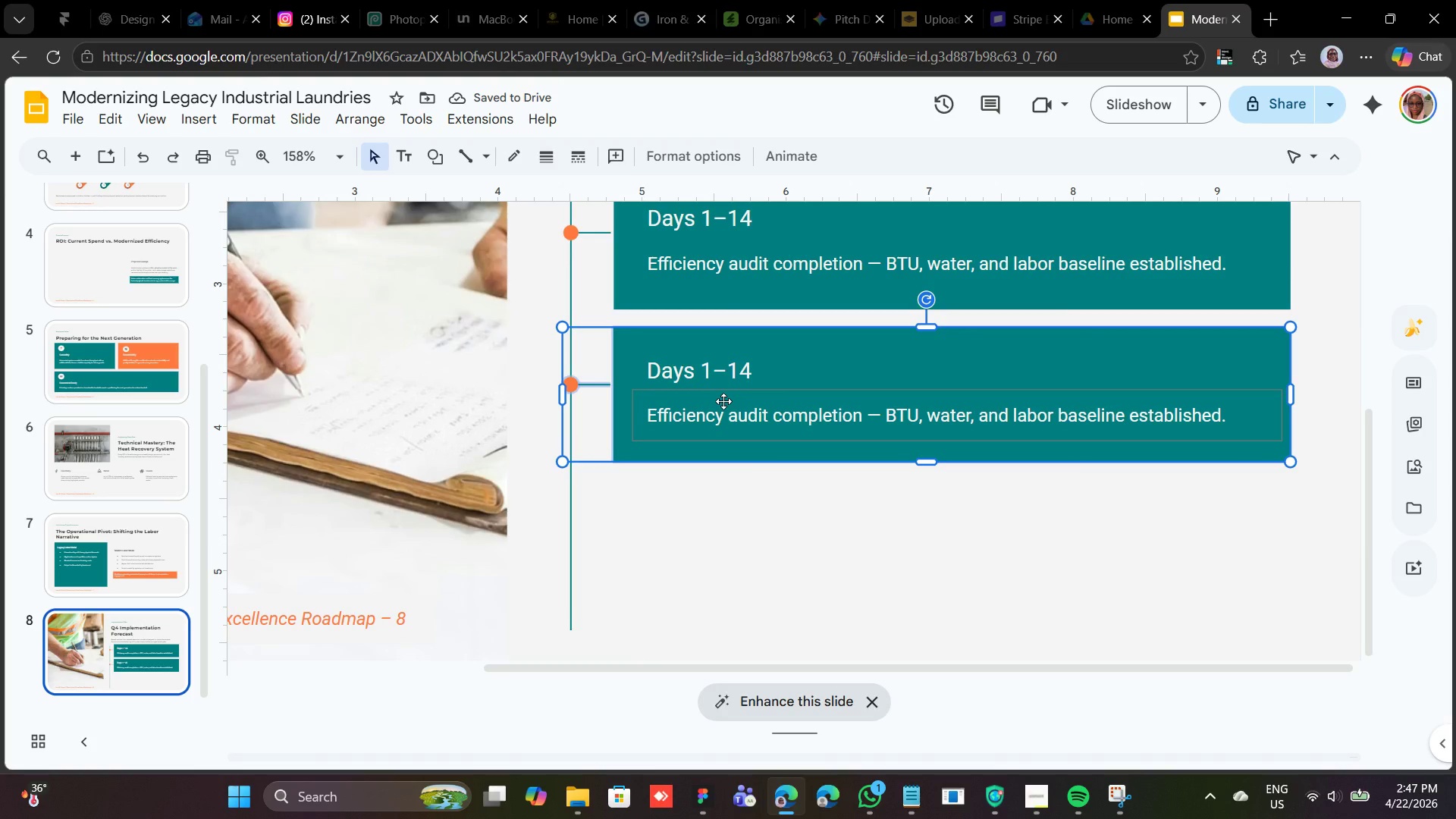 
key(Control+D)
 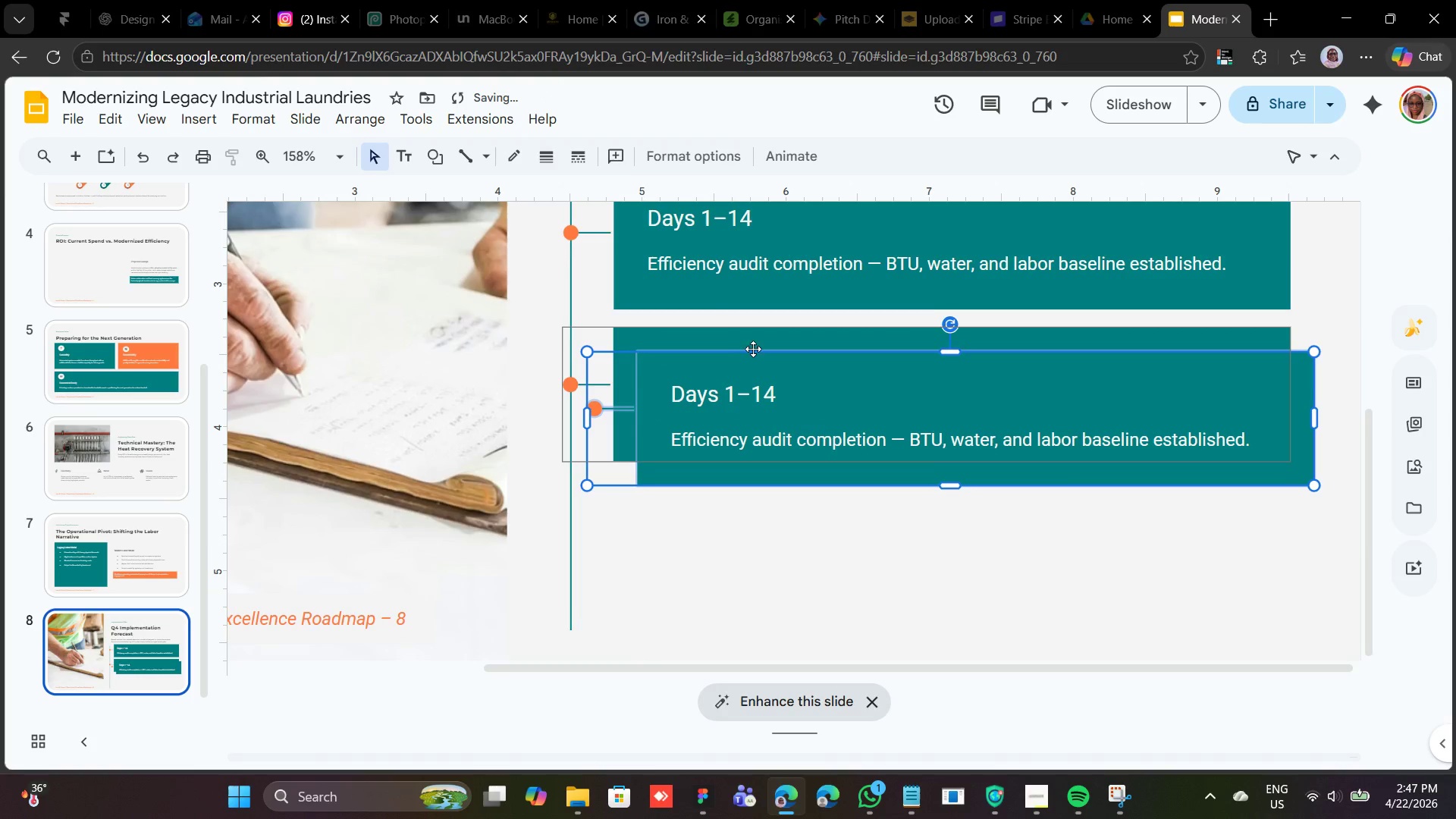 
left_click_drag(start_coordinate=[757, 354], to_coordinate=[726, 463])
 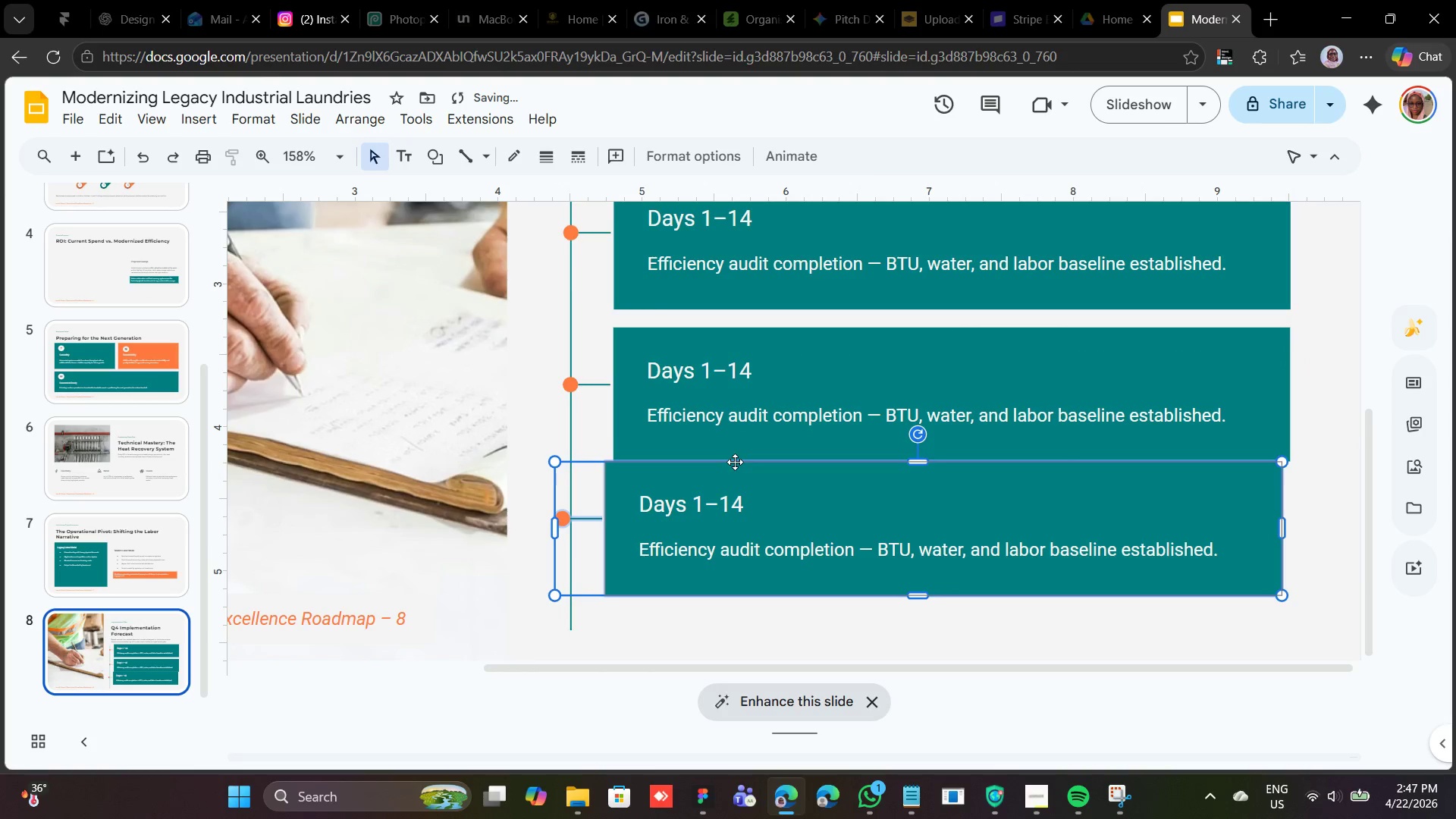 
left_click_drag(start_coordinate=[735, 462], to_coordinate=[742, 470])
 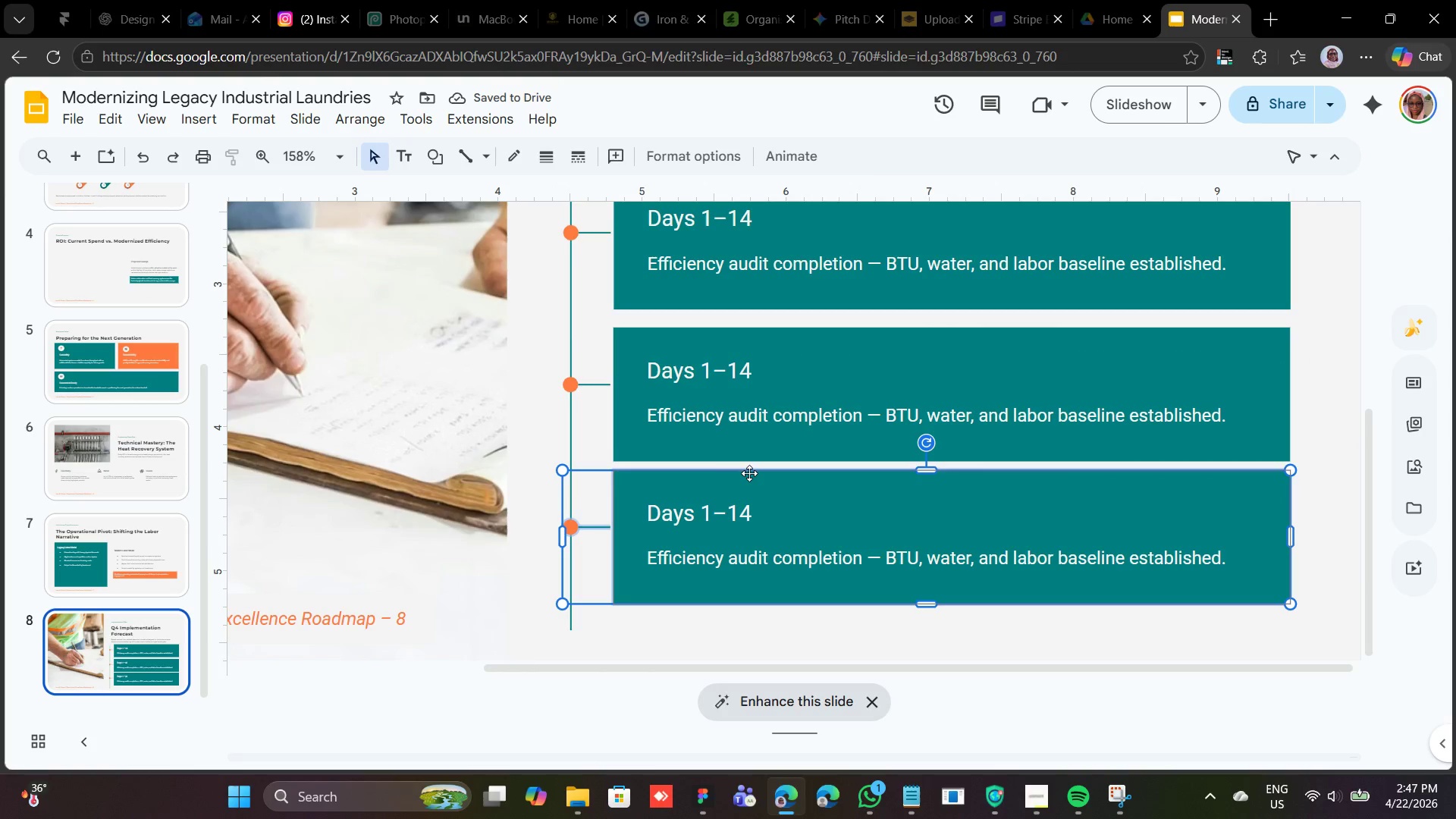 
left_click_drag(start_coordinate=[749, 473], to_coordinate=[749, 479])
 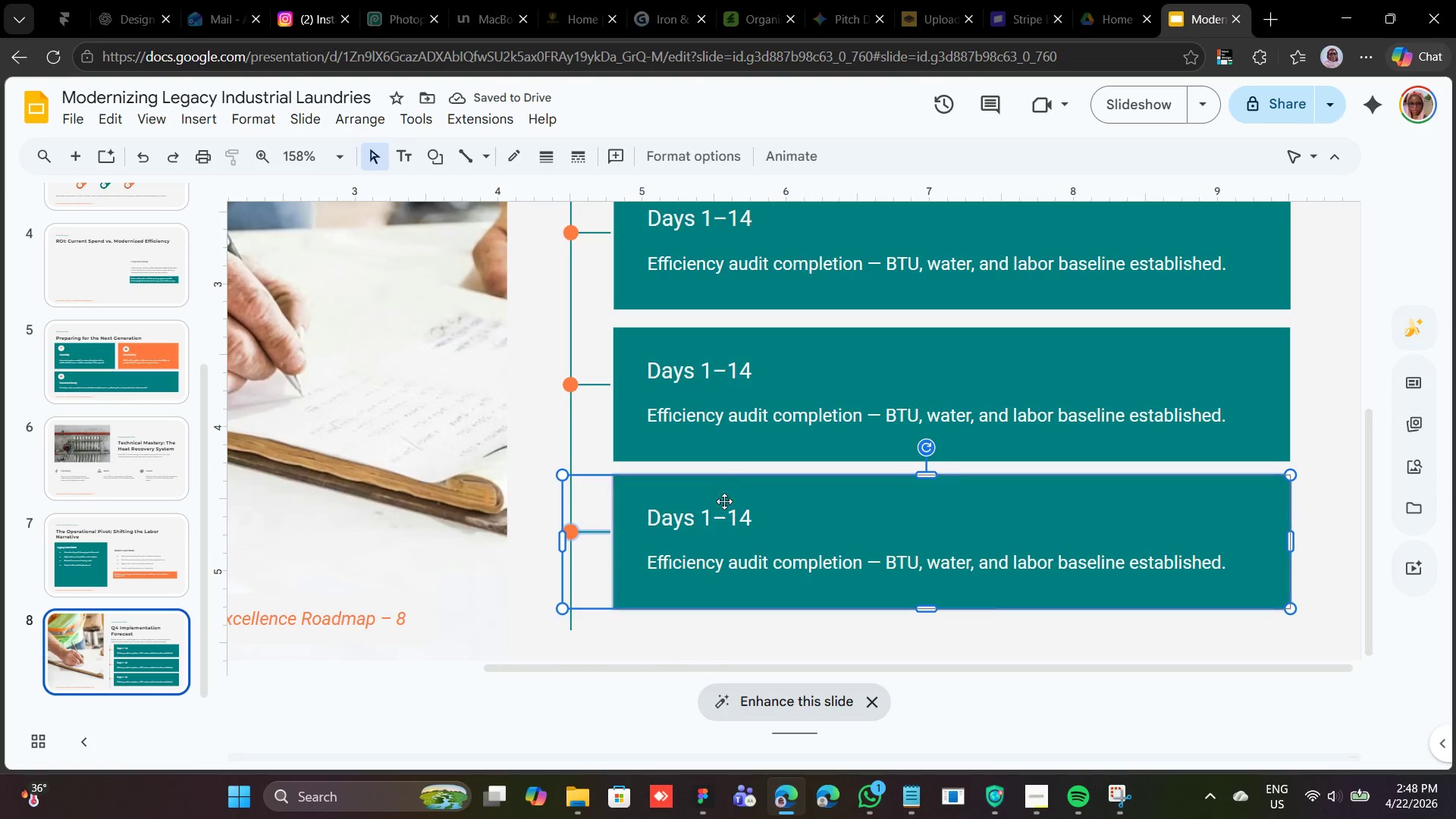 
wait(9.92)
 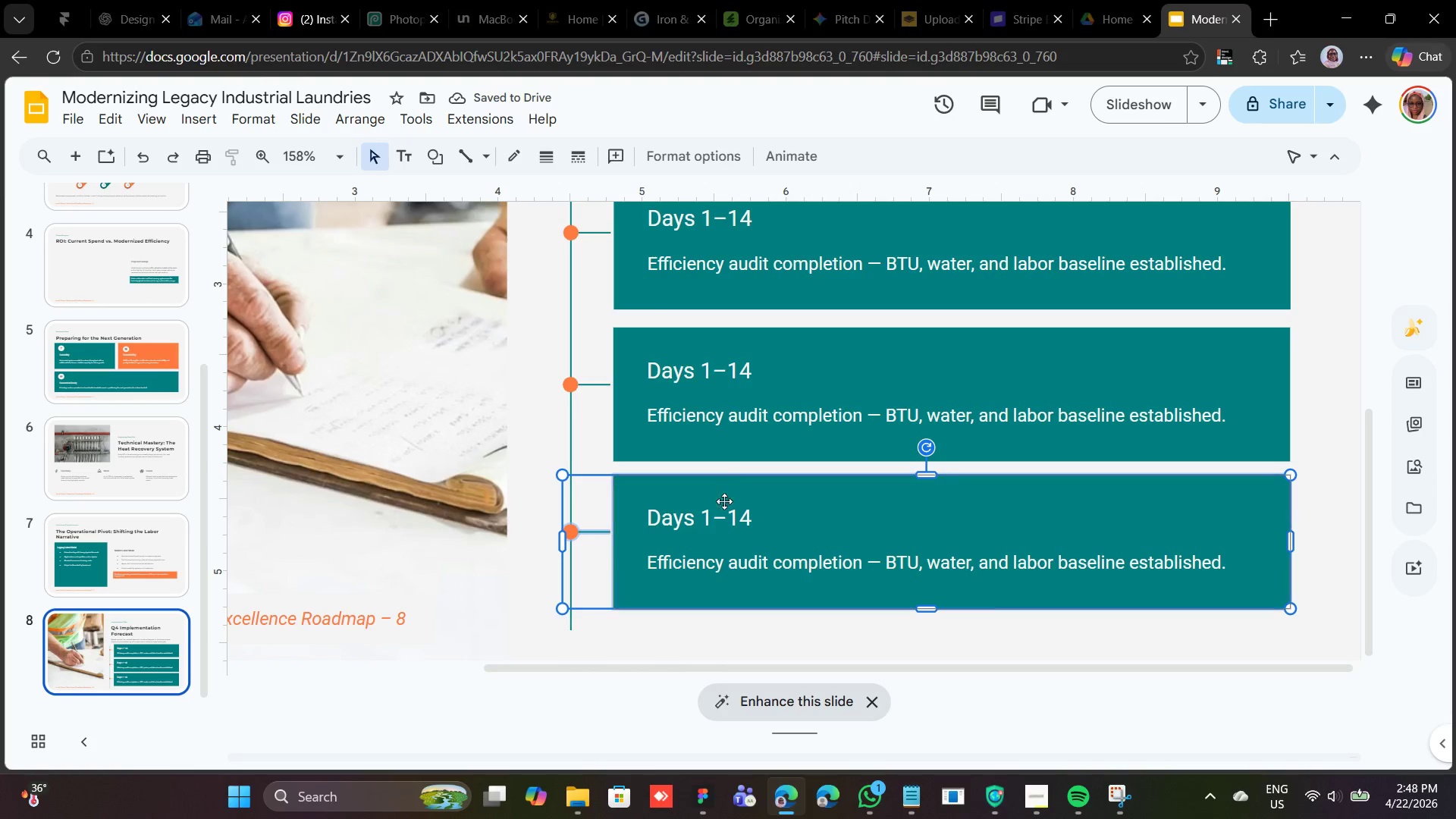 
left_click_drag(start_coordinate=[742, 481], to_coordinate=[739, 500])
 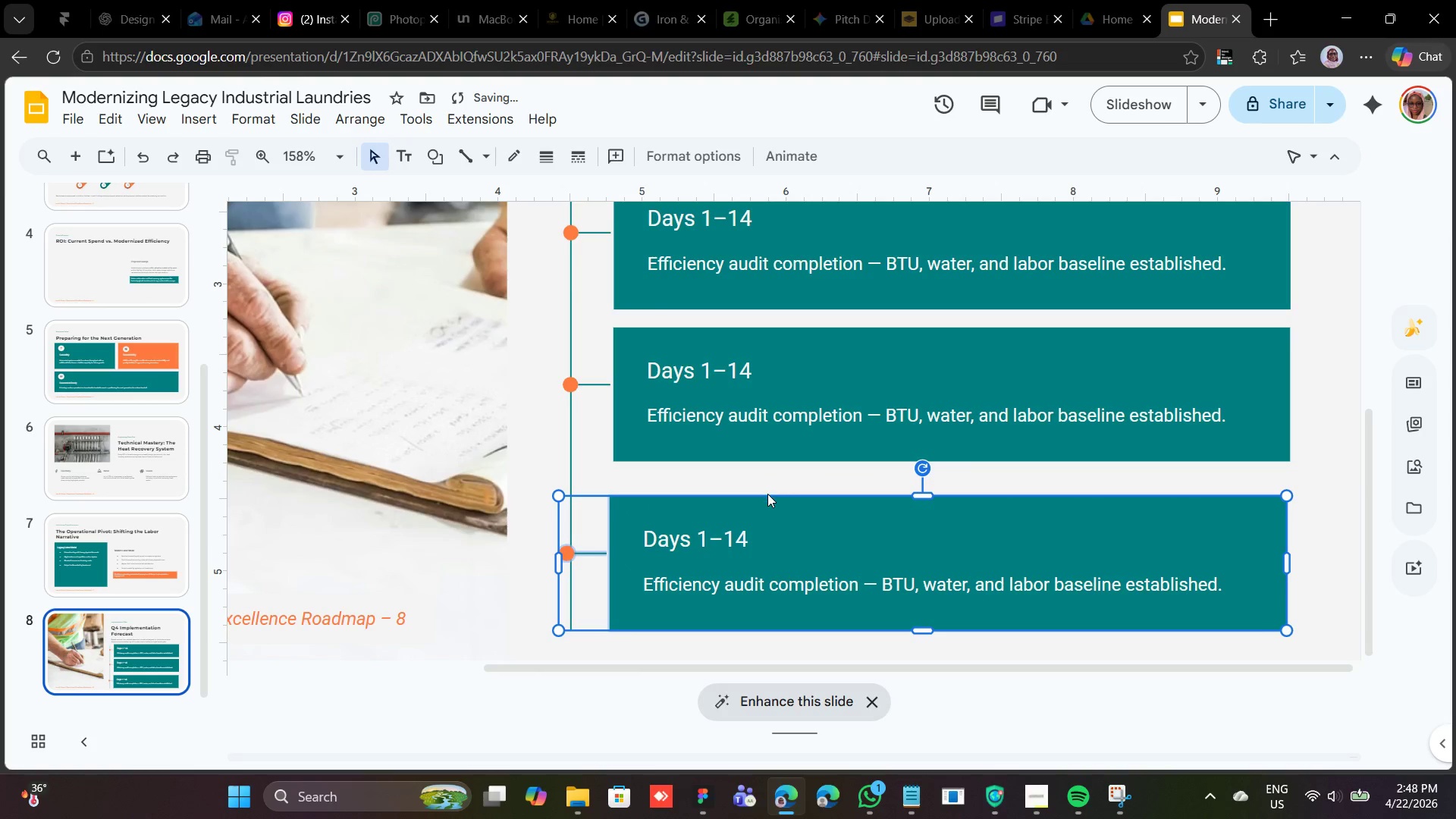 
left_click_drag(start_coordinate=[765, 497], to_coordinate=[771, 497])
 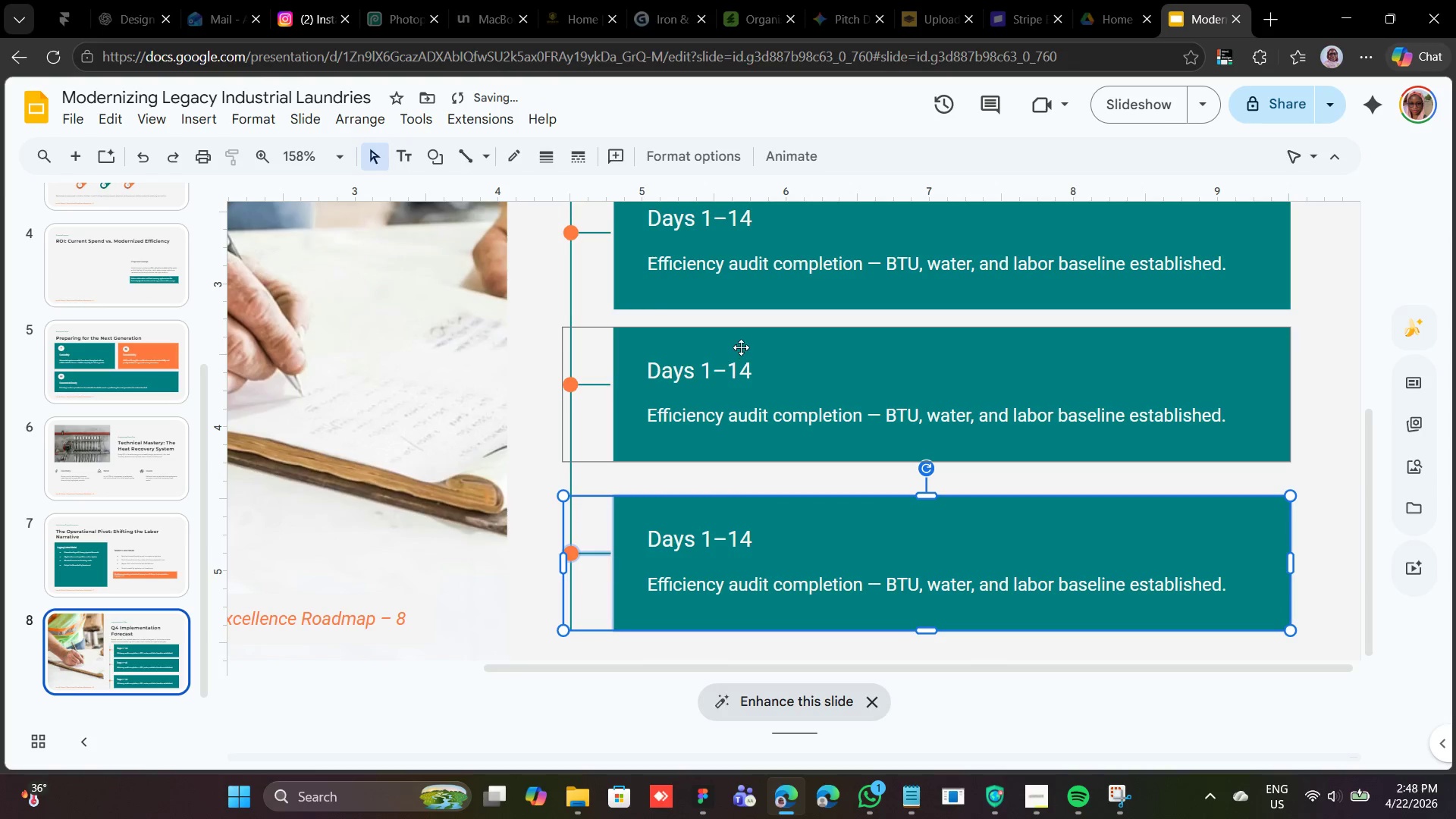 
left_click([743, 337])
 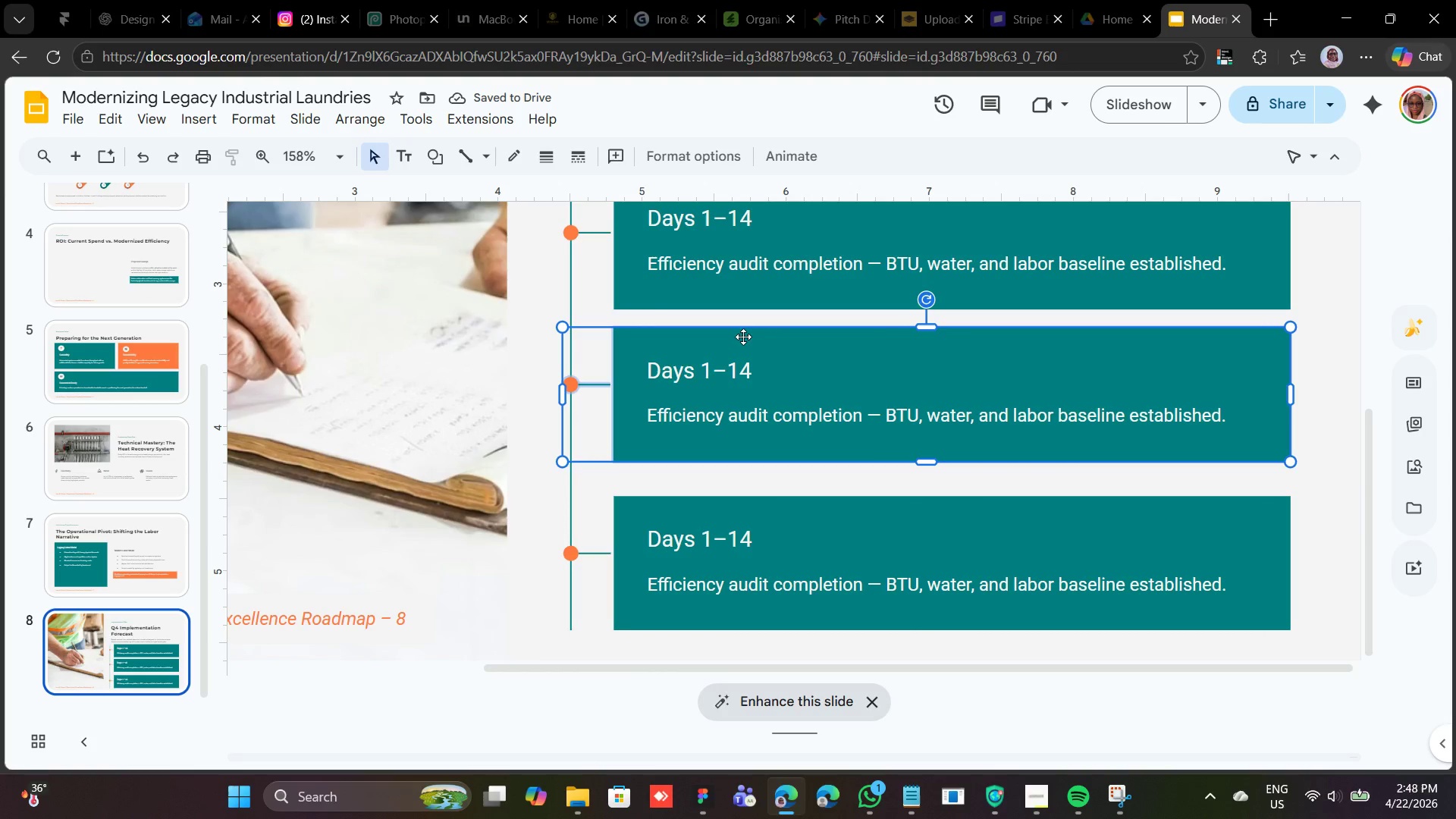 
left_click_drag(start_coordinate=[743, 337], to_coordinate=[741, 353])
 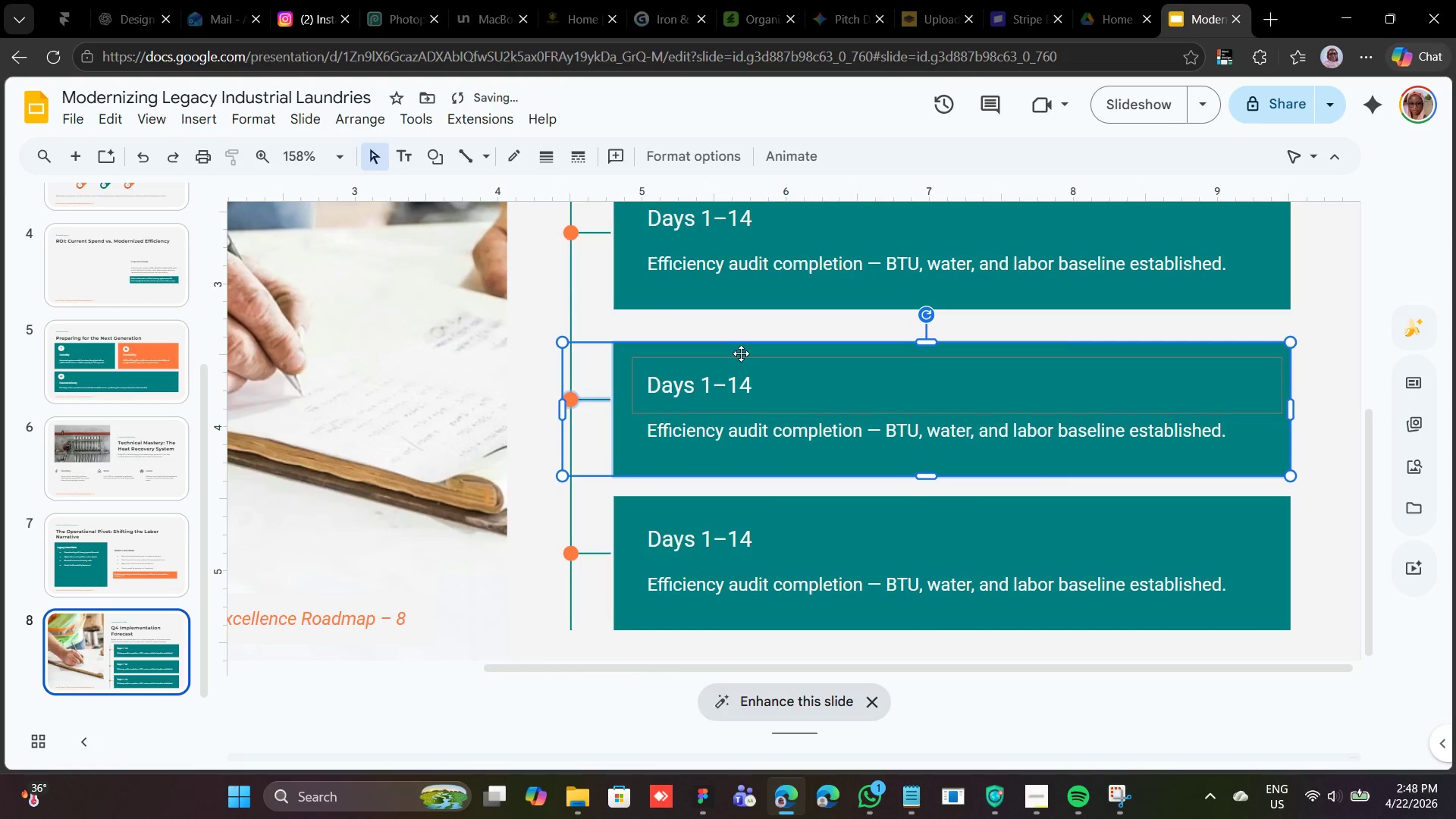 
left_click_drag(start_coordinate=[741, 353], to_coordinate=[743, 347])
 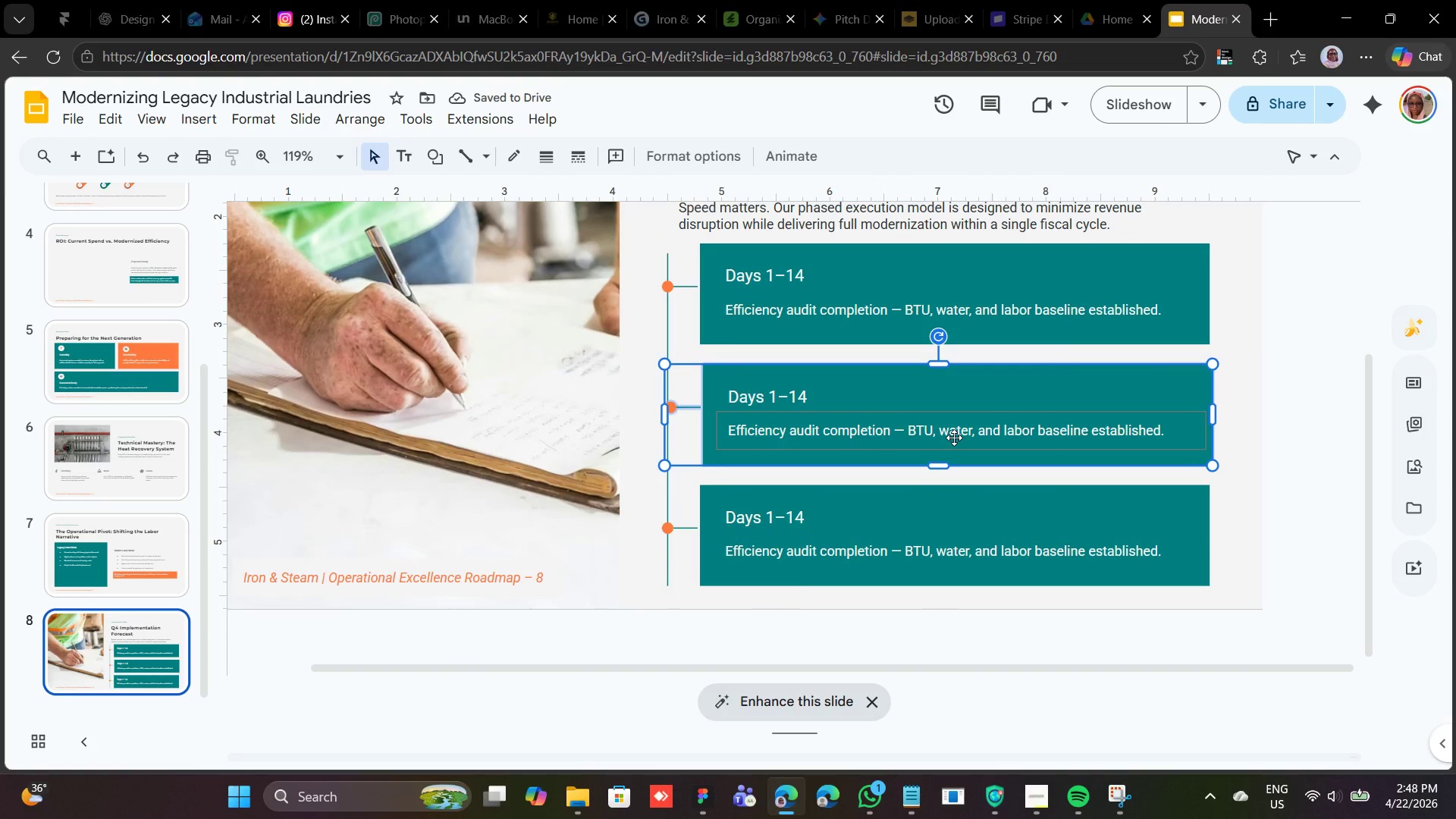 
hold_key(key=ShiftLeft, duration=3.17)
left_click([844, 484])
 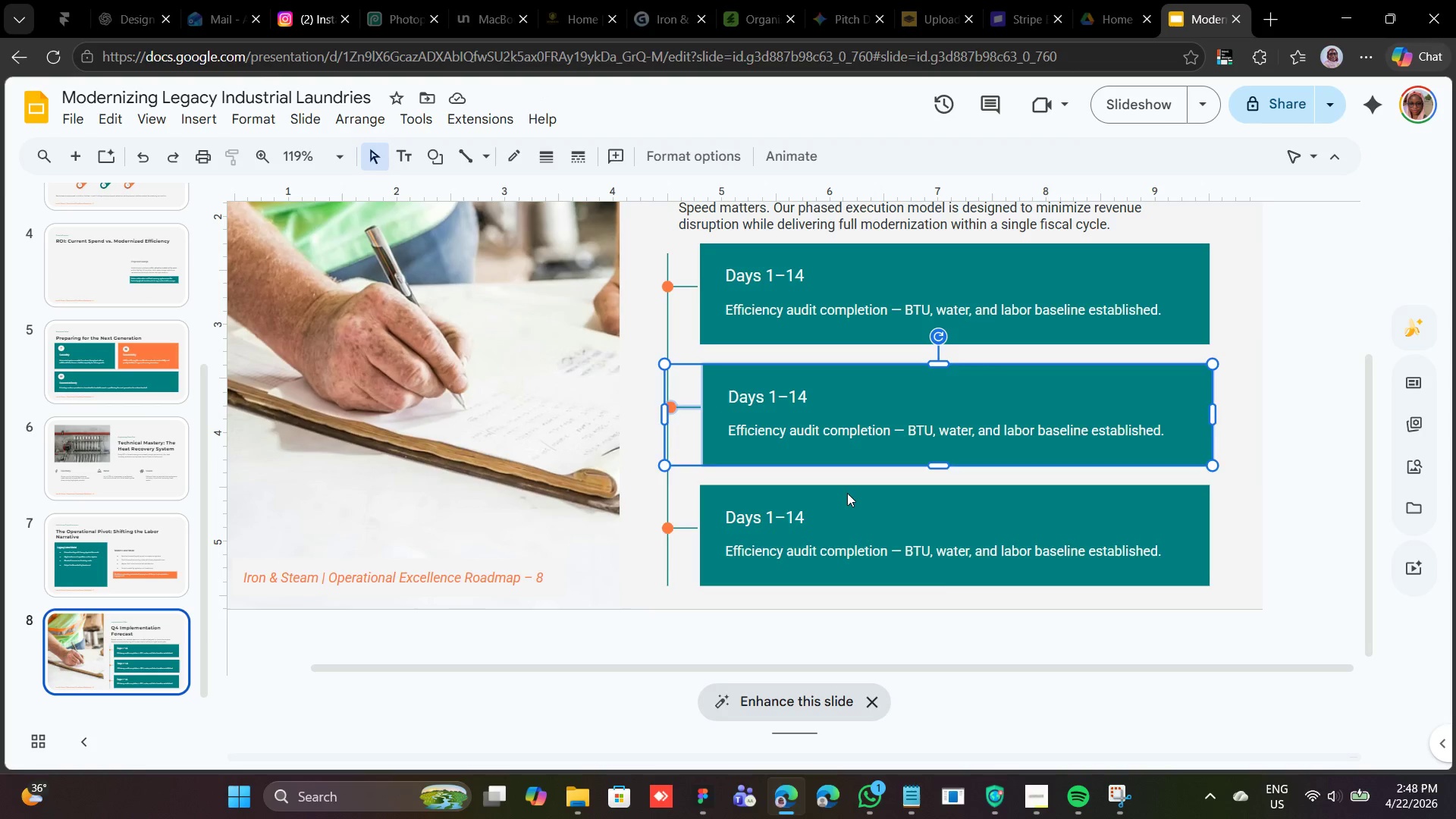 
left_click([847, 493])
 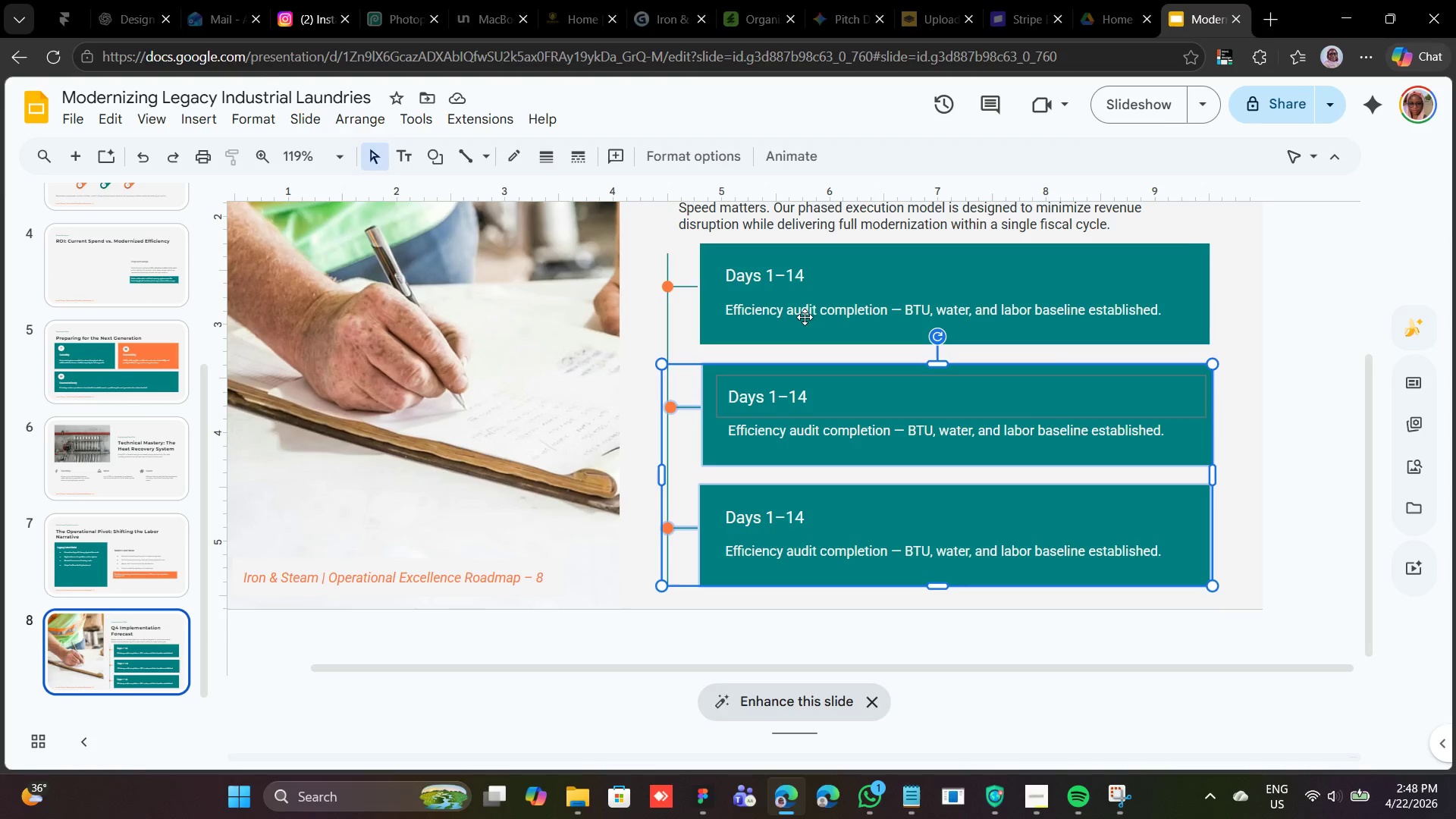 
left_click([805, 306])
 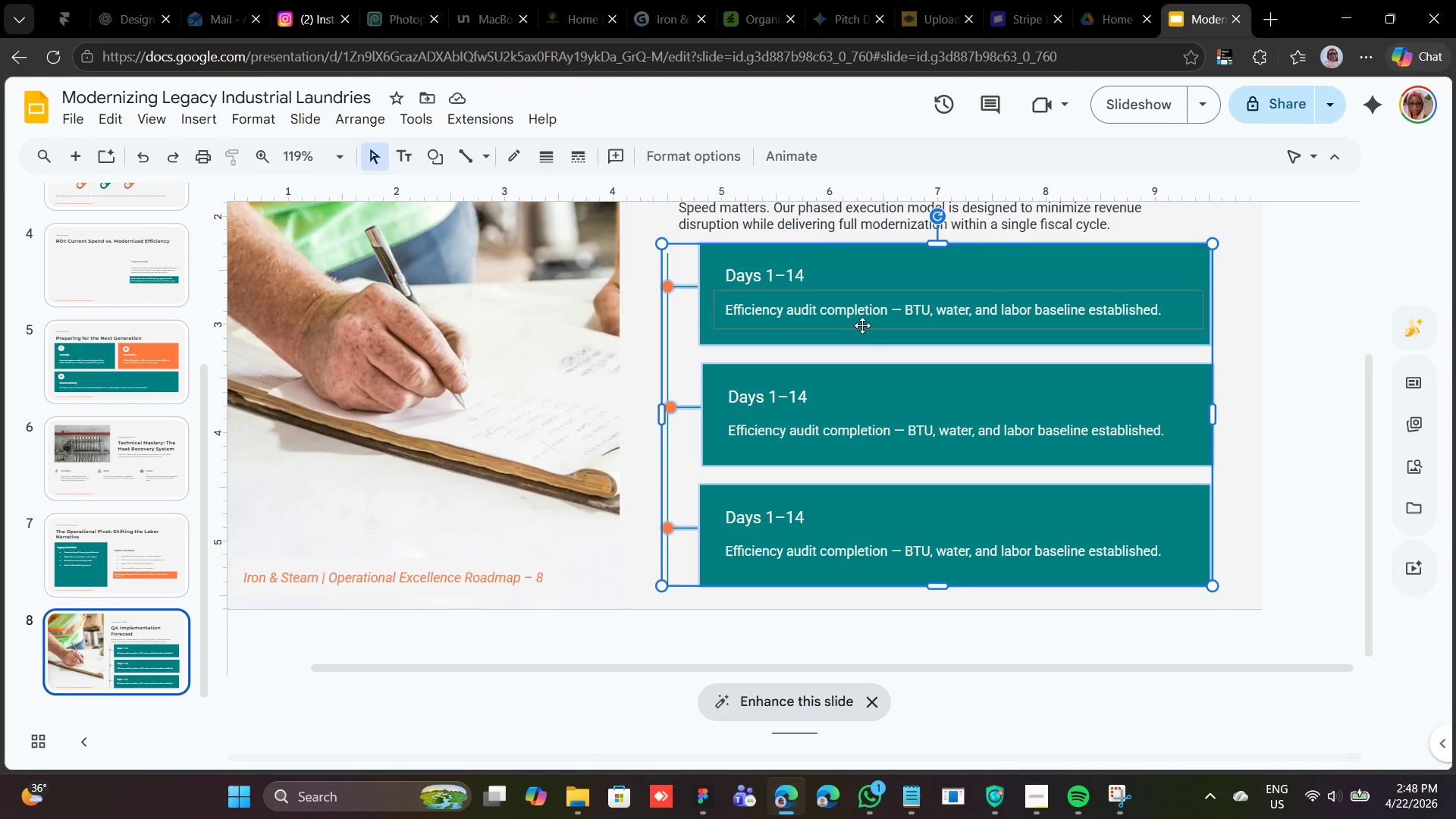 
wait(5.12)
 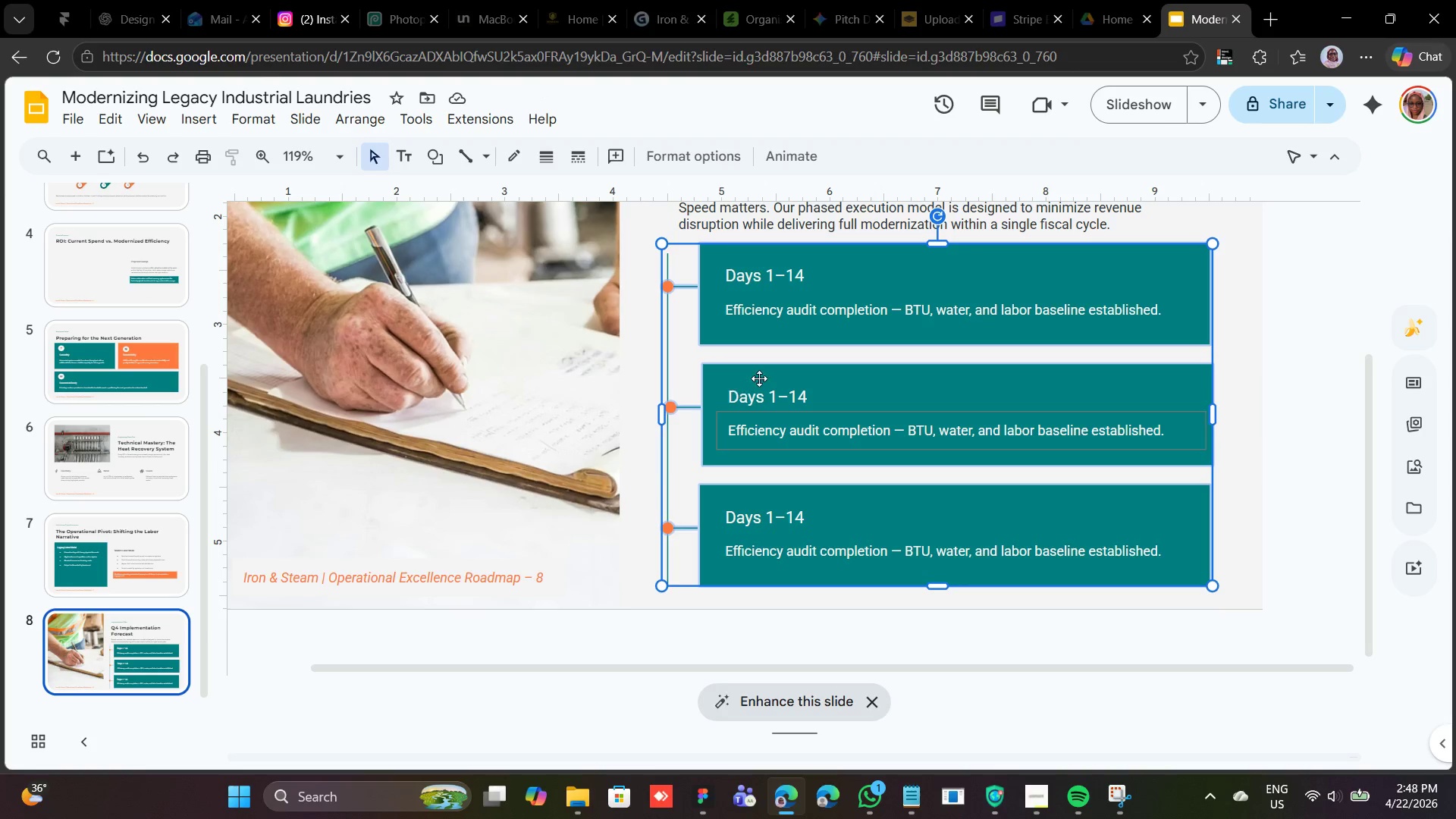 
left_click([1225, 318])
 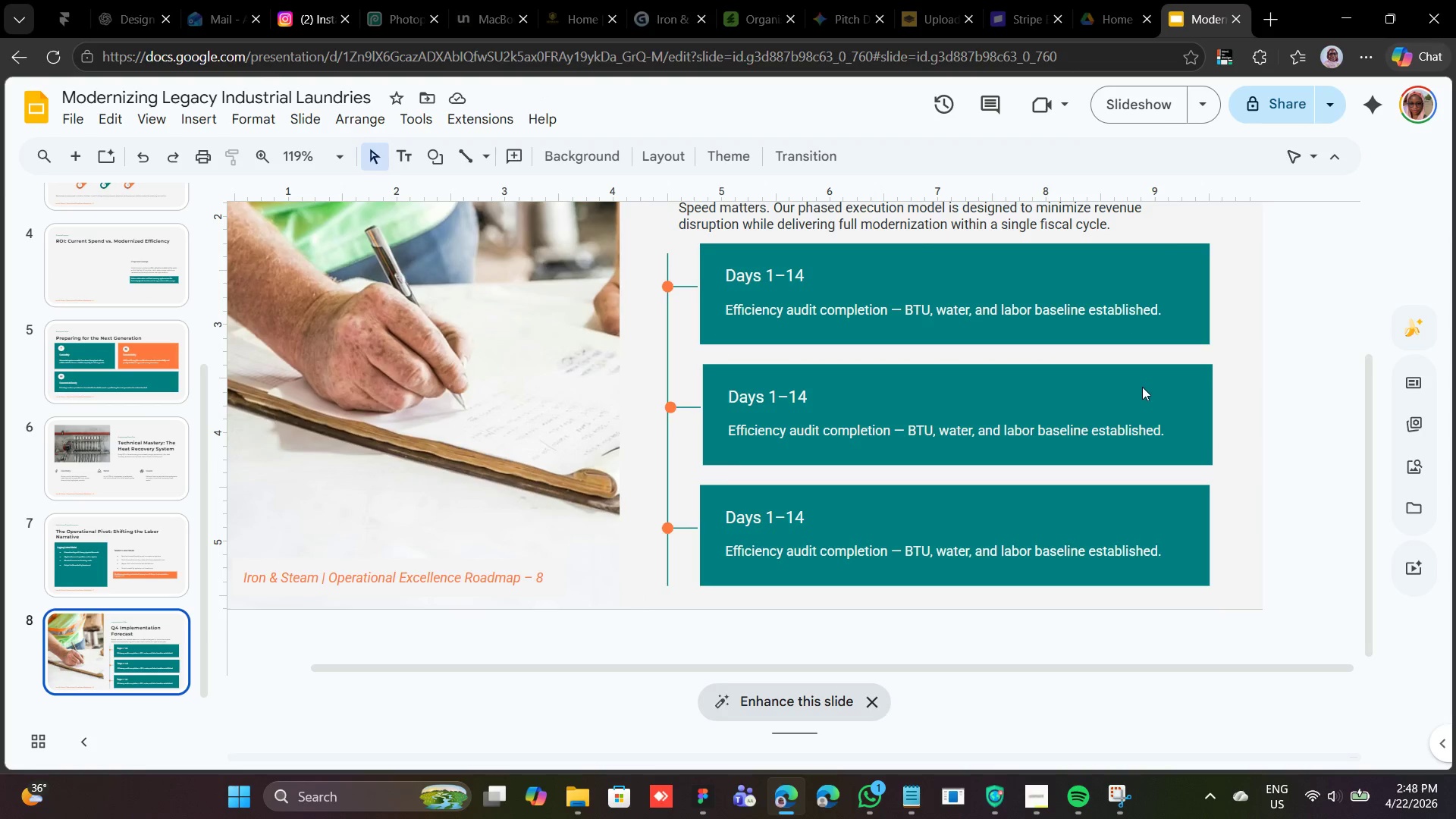 
left_click([1142, 387])
 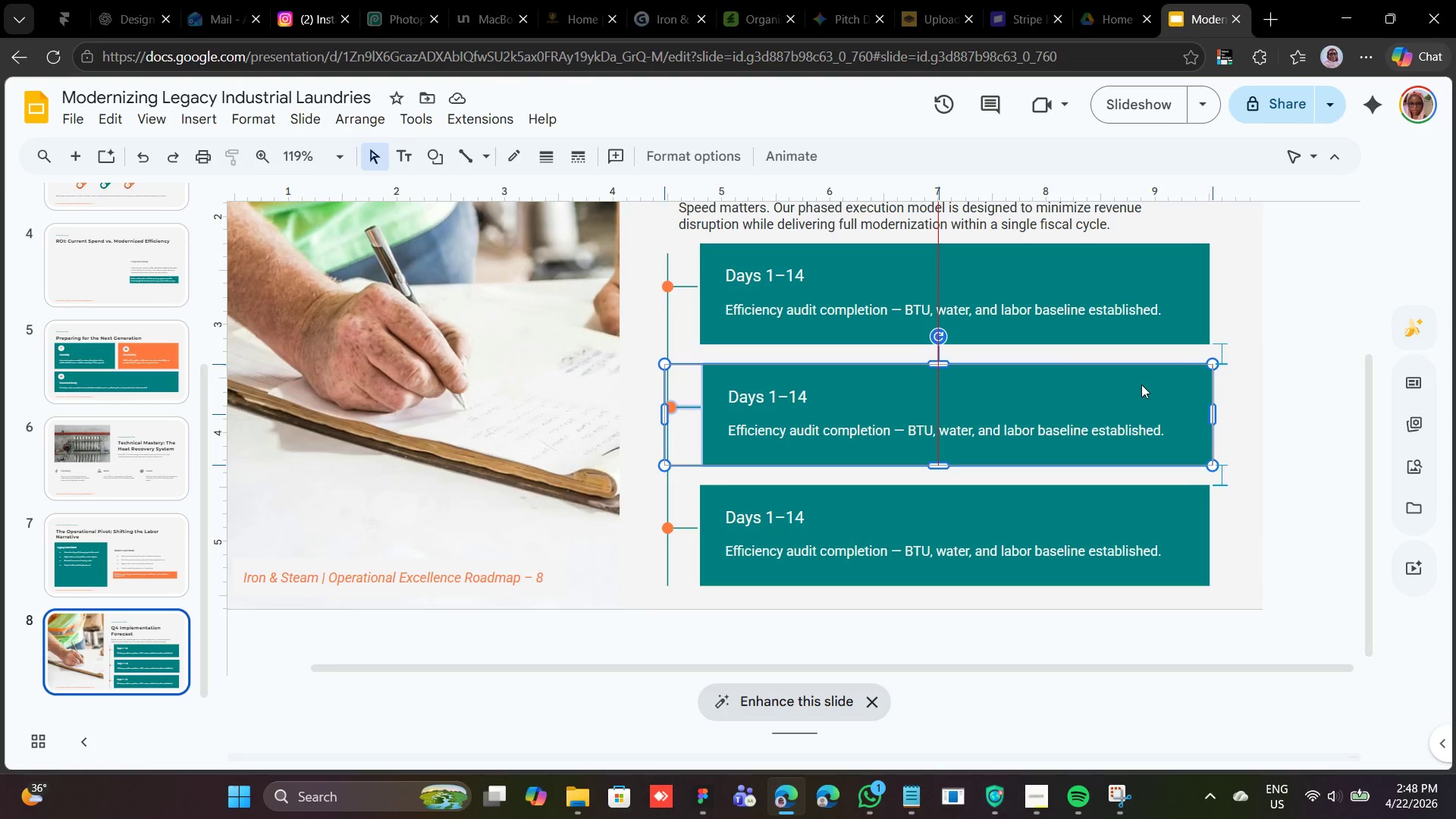 
left_click_drag(start_coordinate=[1141, 384], to_coordinate=[1138, 384])
 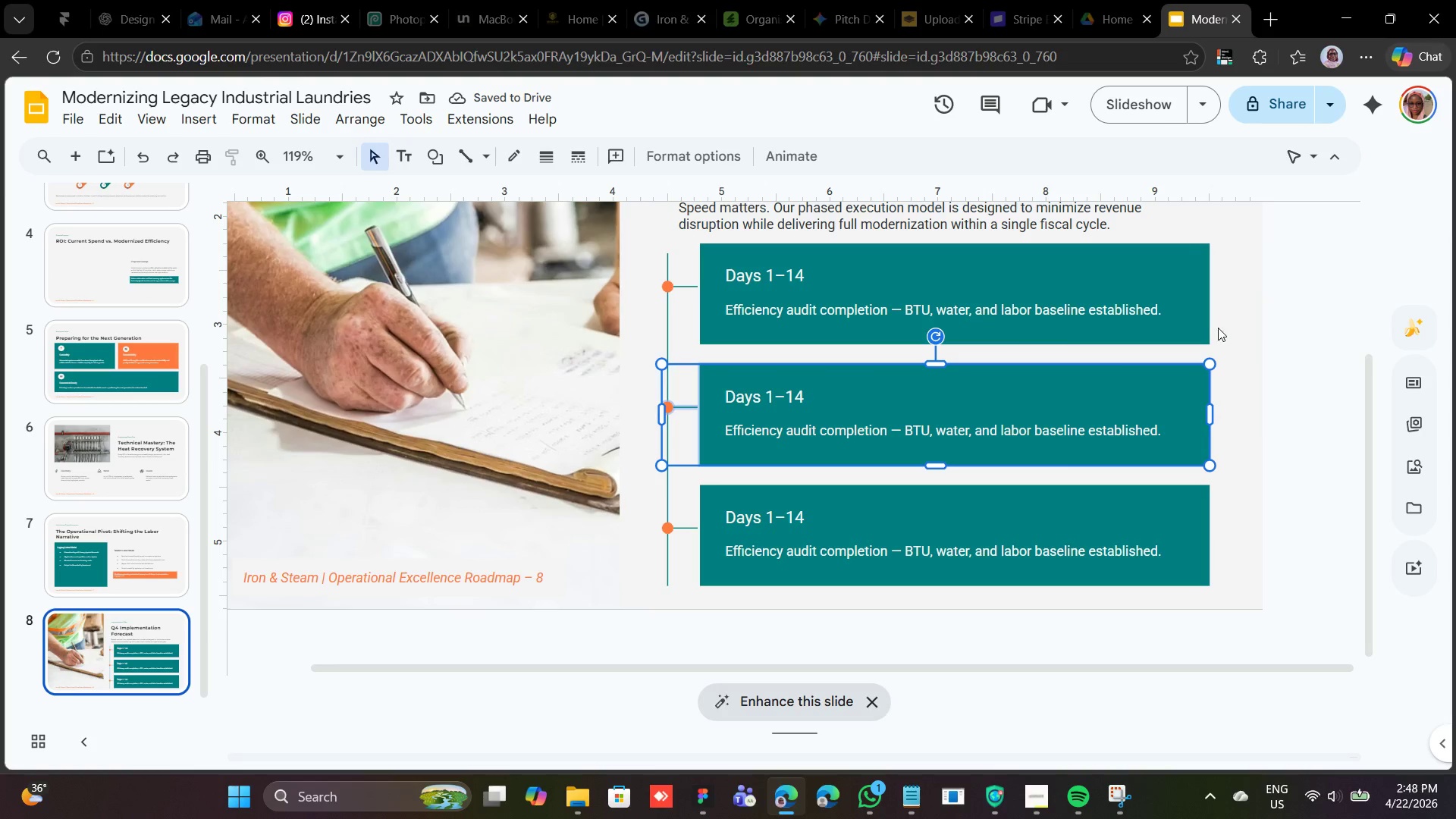 
wait(5.62)
 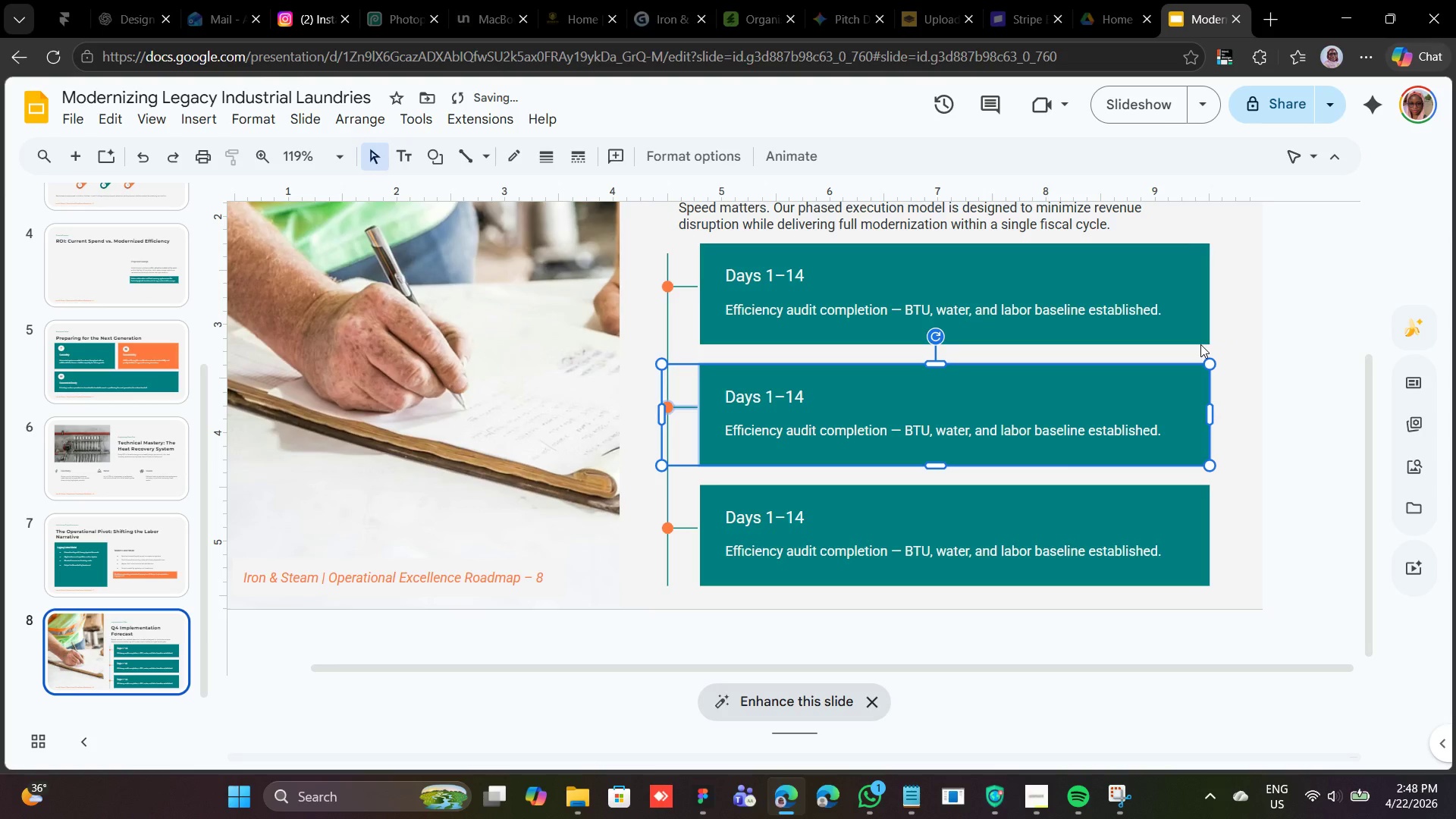 
hold_key(key=ShiftLeft, duration=0.62)
left_click([1191, 329])
 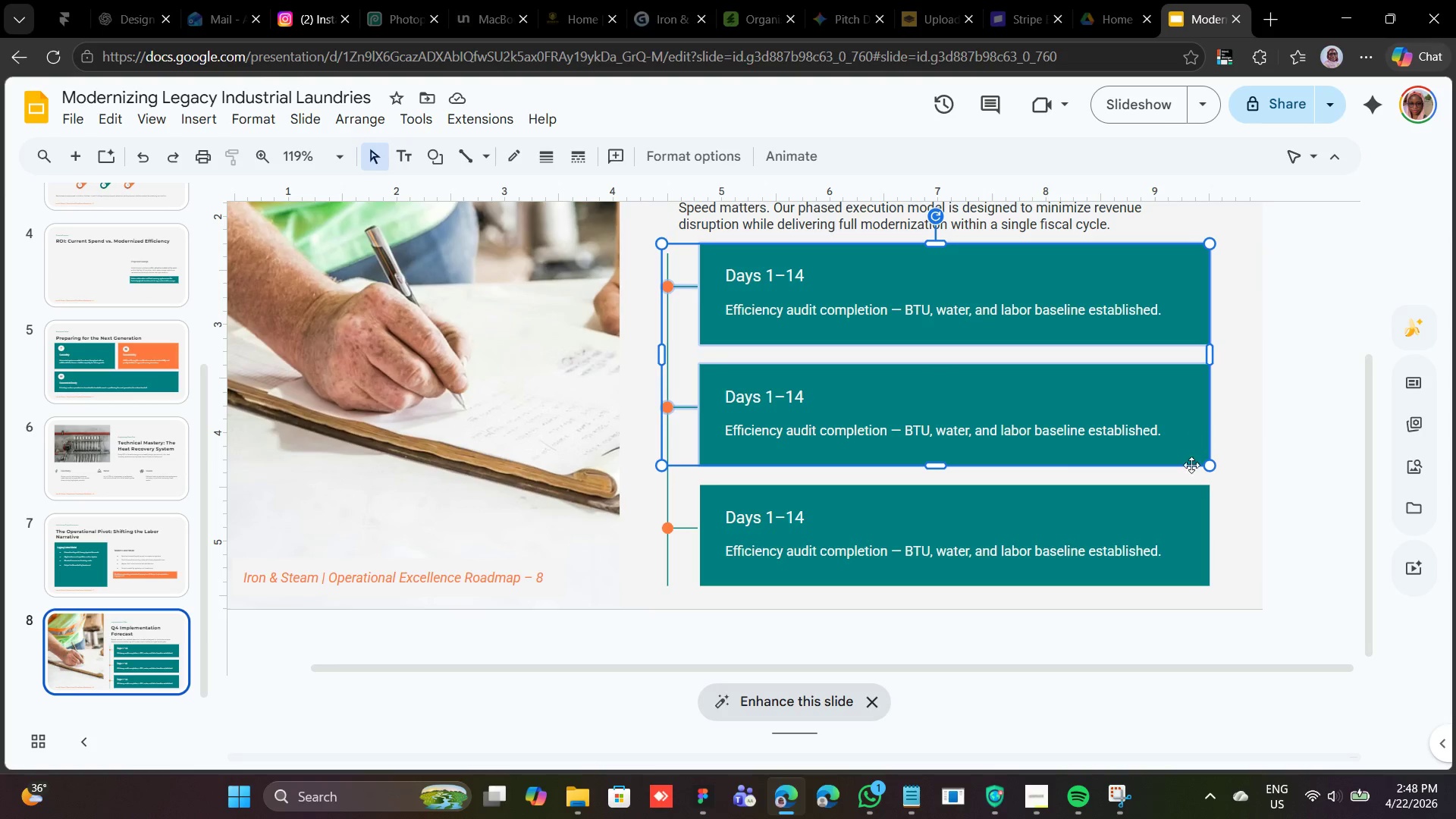 
hold_key(key=ShiftLeft, duration=0.77)
left_click([1177, 492])
 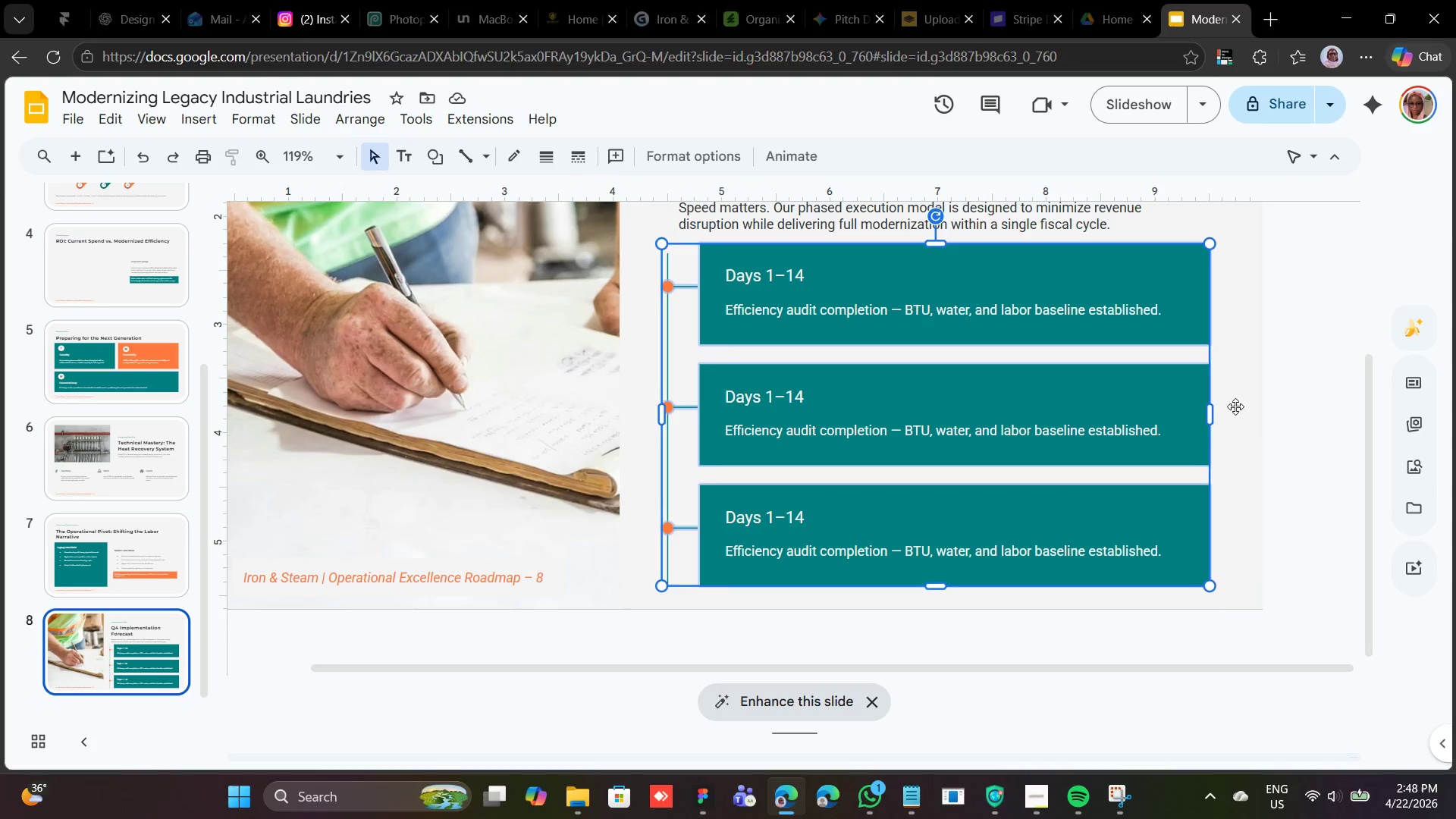 
left_click([1239, 402])
 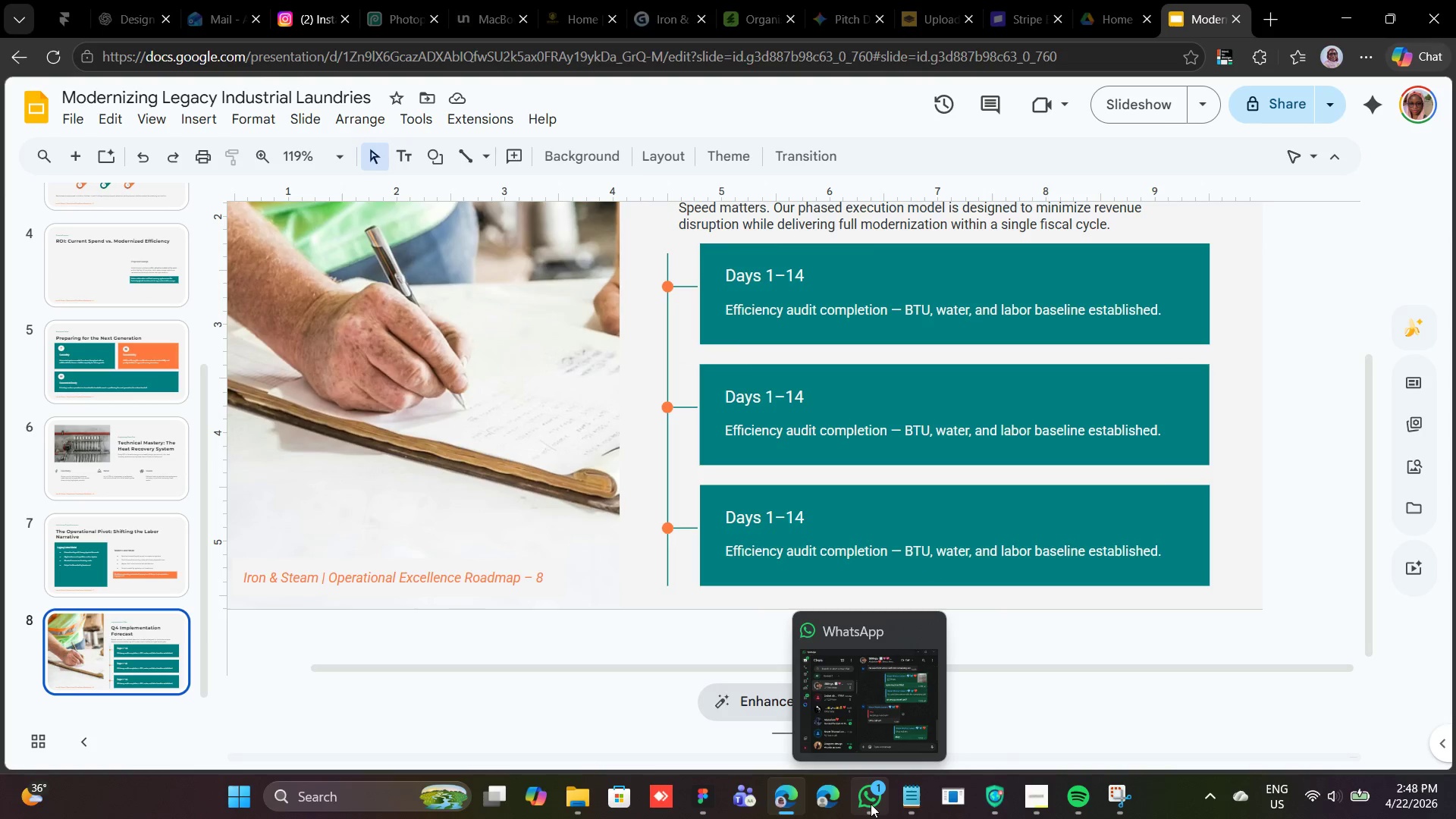 
wait(7.76)
 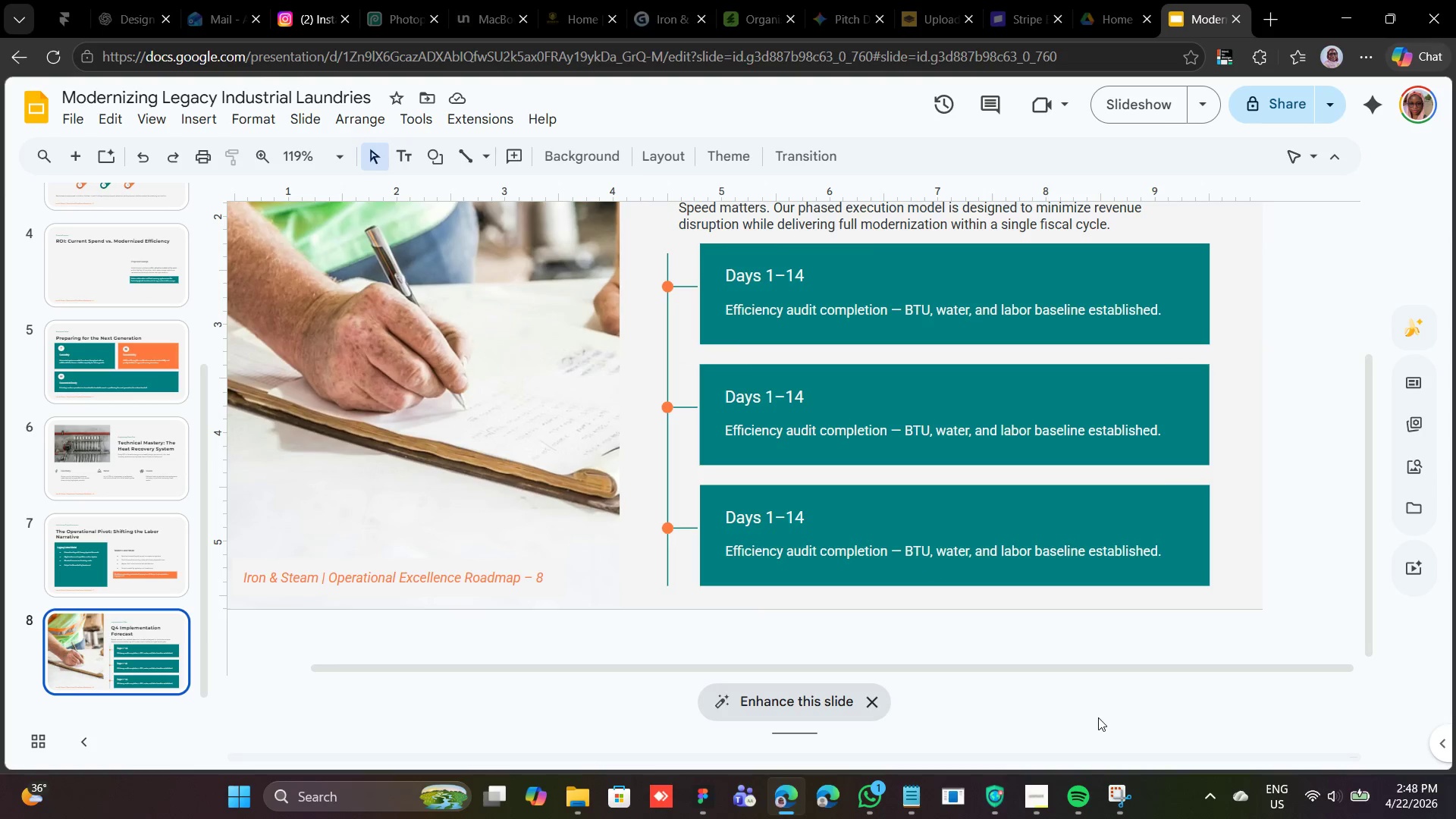 
left_click([1035, 794])